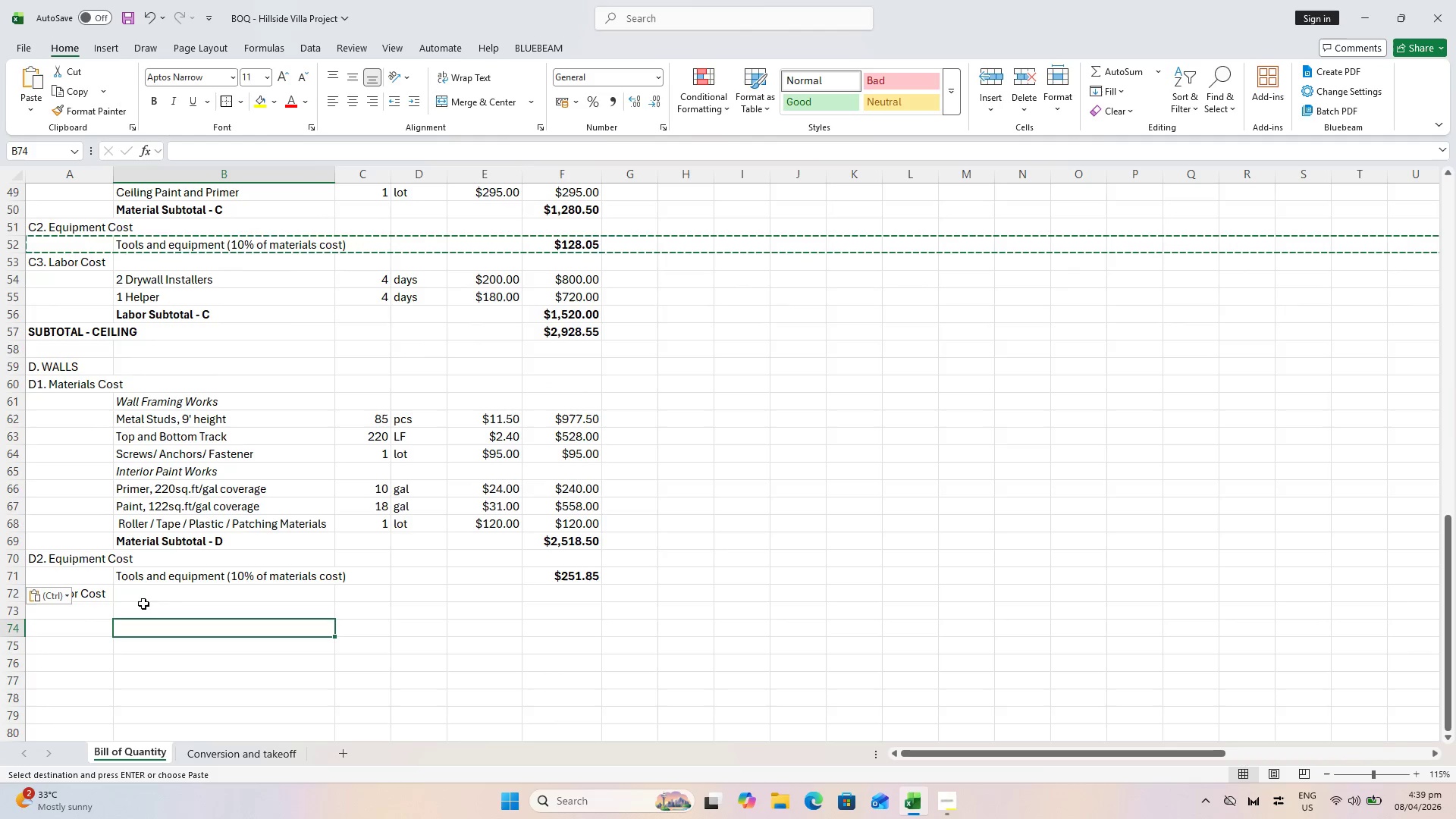 
scroll: coordinate [328, 632], scroll_direction: down, amount: 1.0
 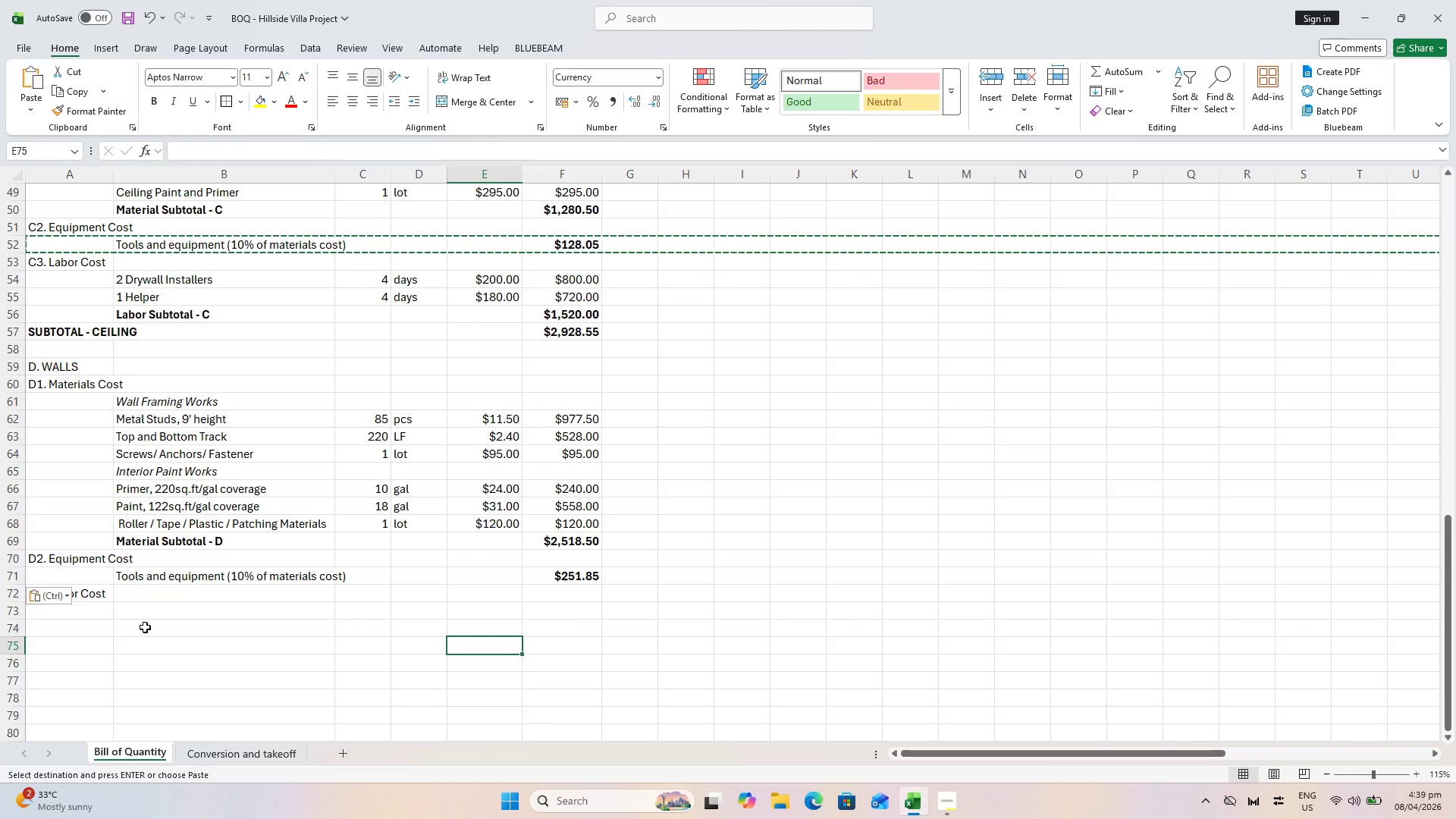 
double_click([165, 592])
 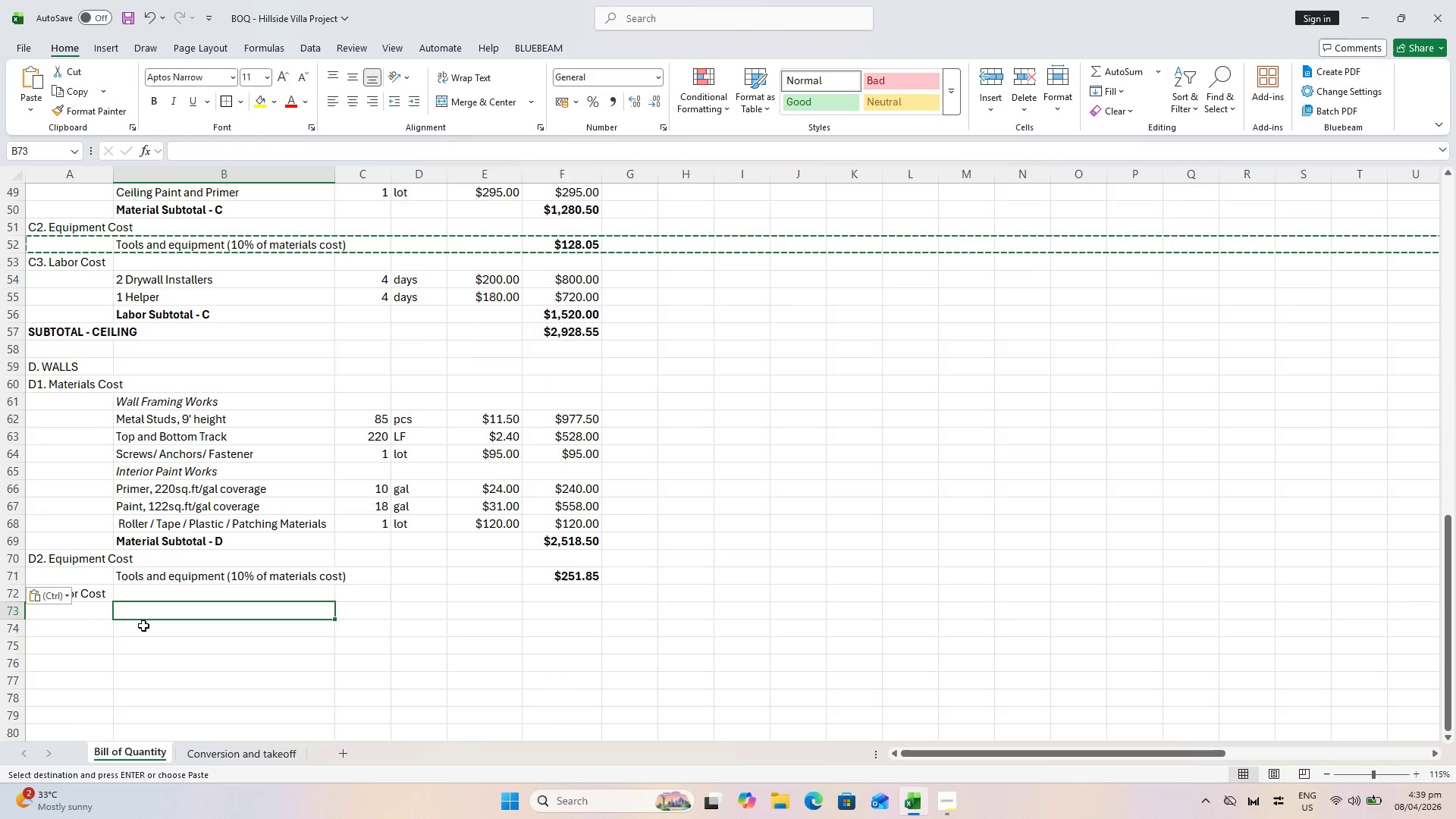 
wait(6.42)
 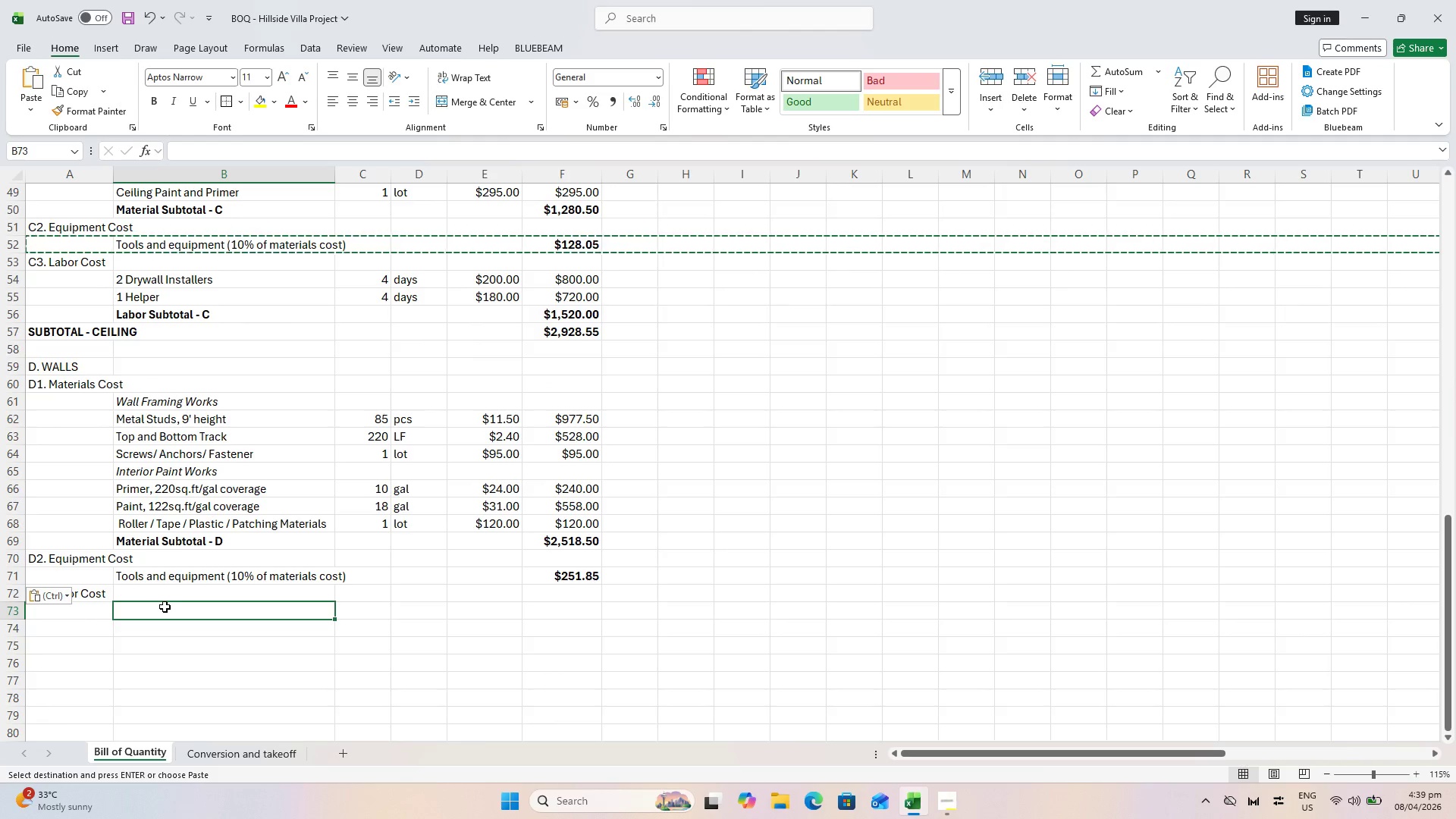 
type(@)
key(Backspace)
type(2 Framers)
 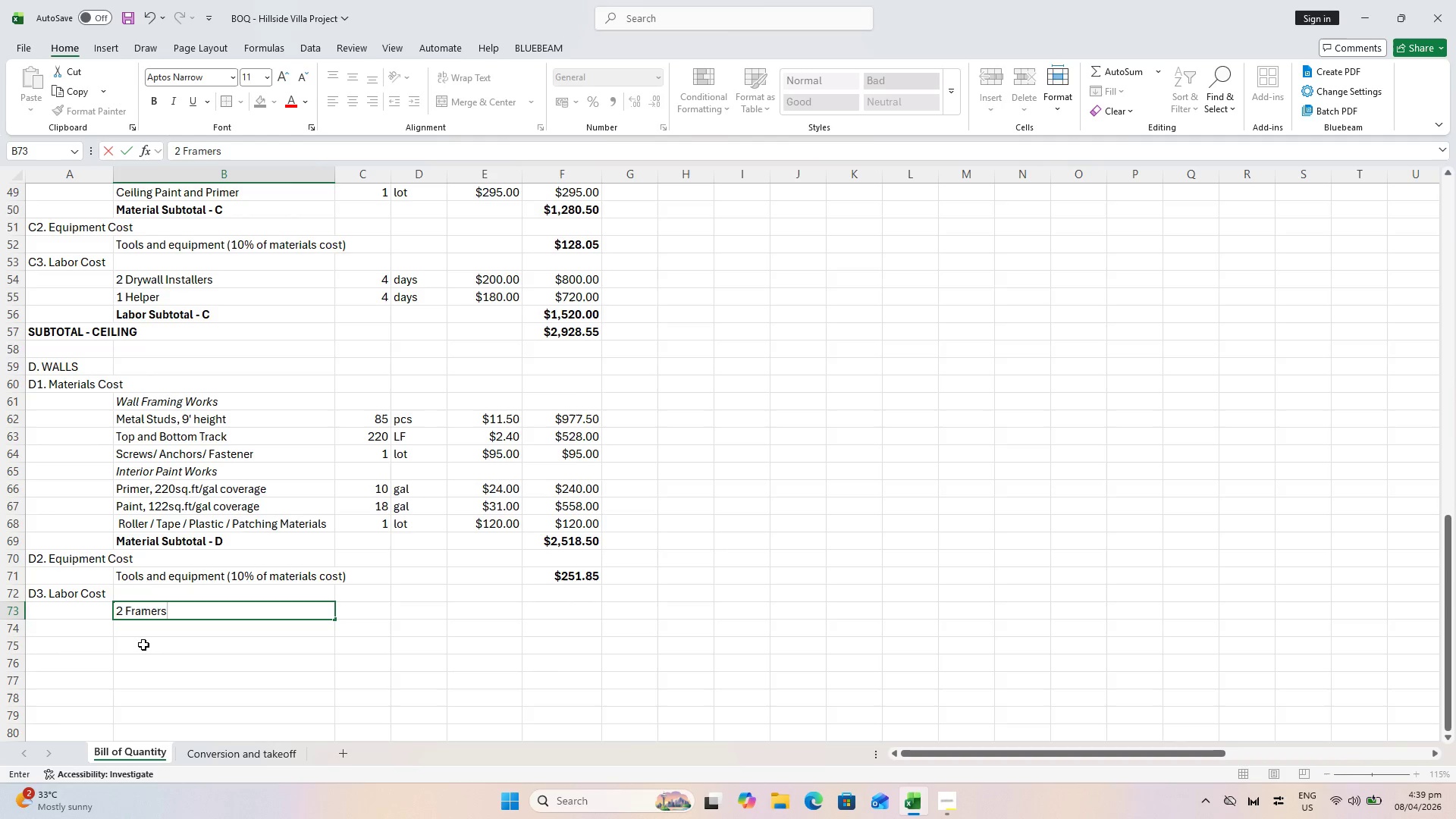 
key(Enter)
 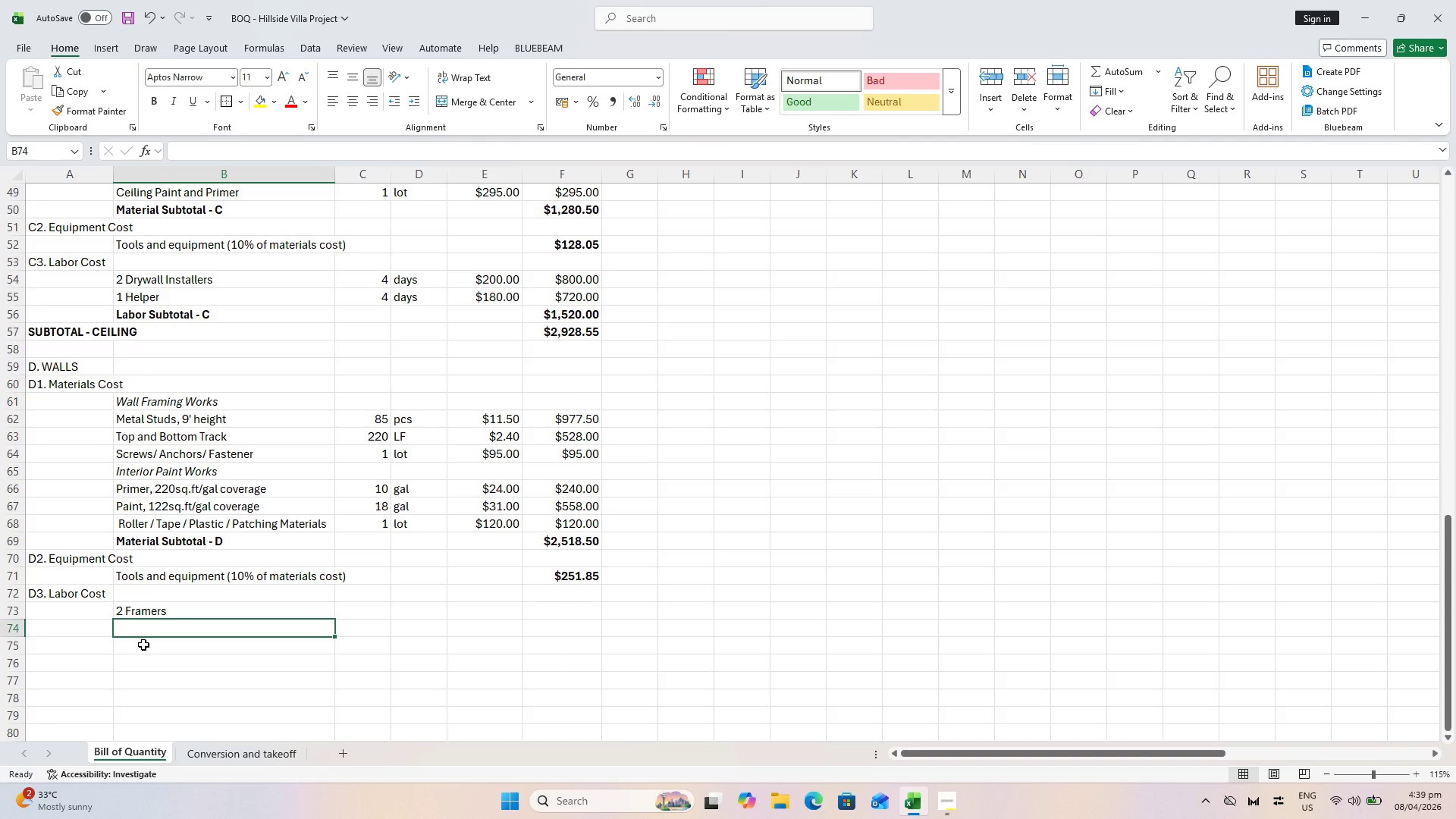 
type(1he)
key(Backspace)
key(Backspace)
type( Helper)
 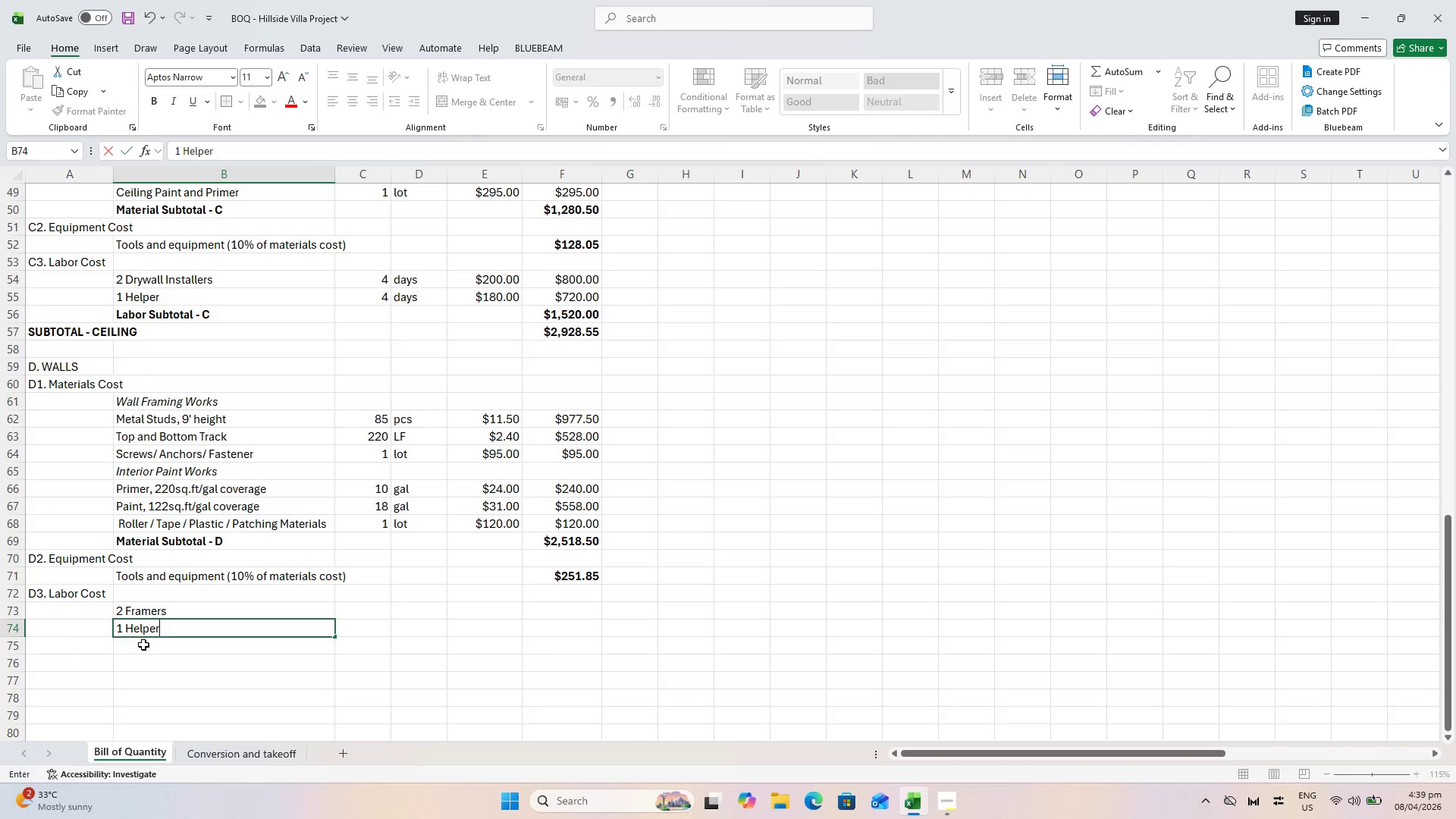 
key(Enter)
 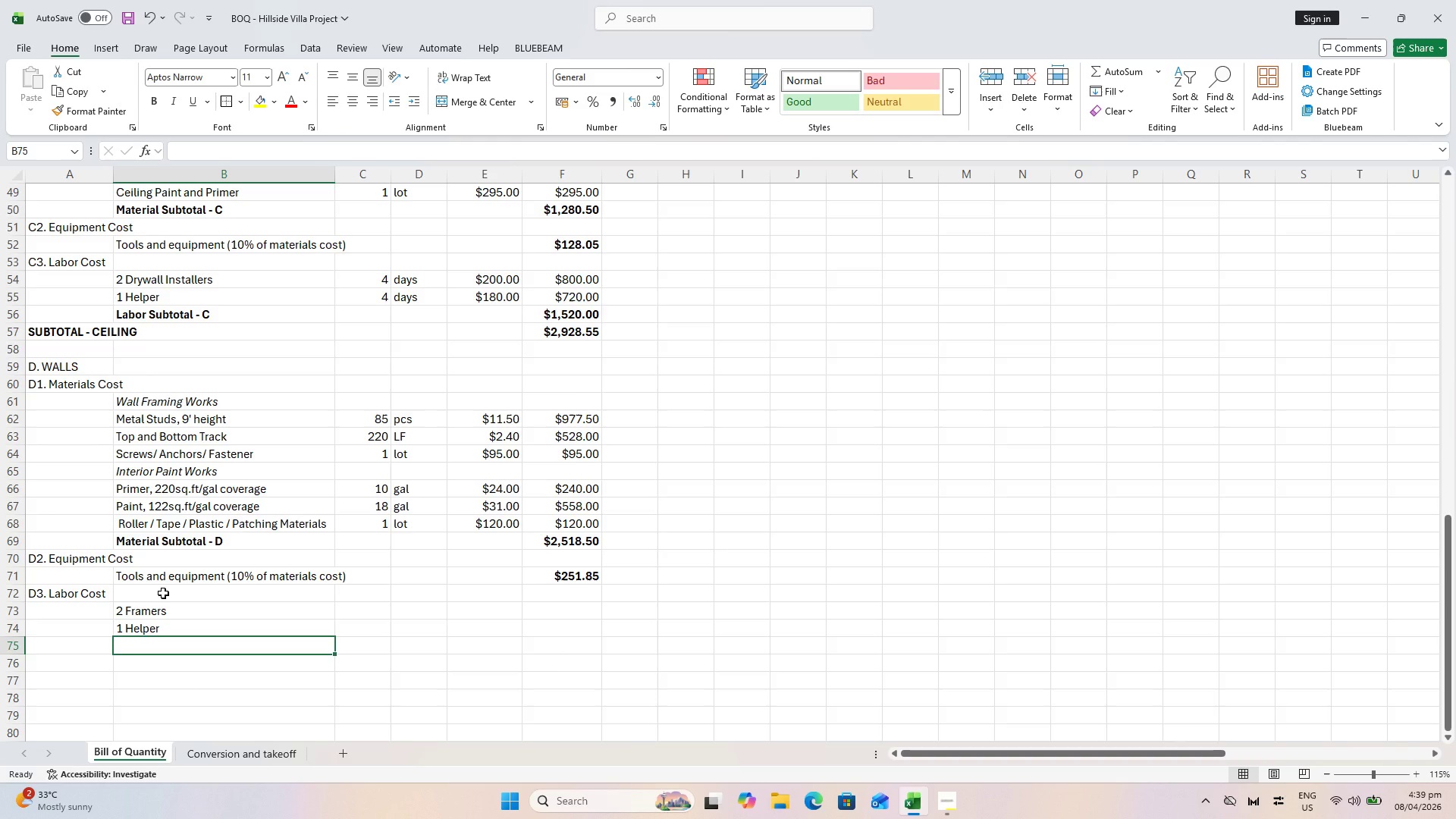 
wait(41.69)
 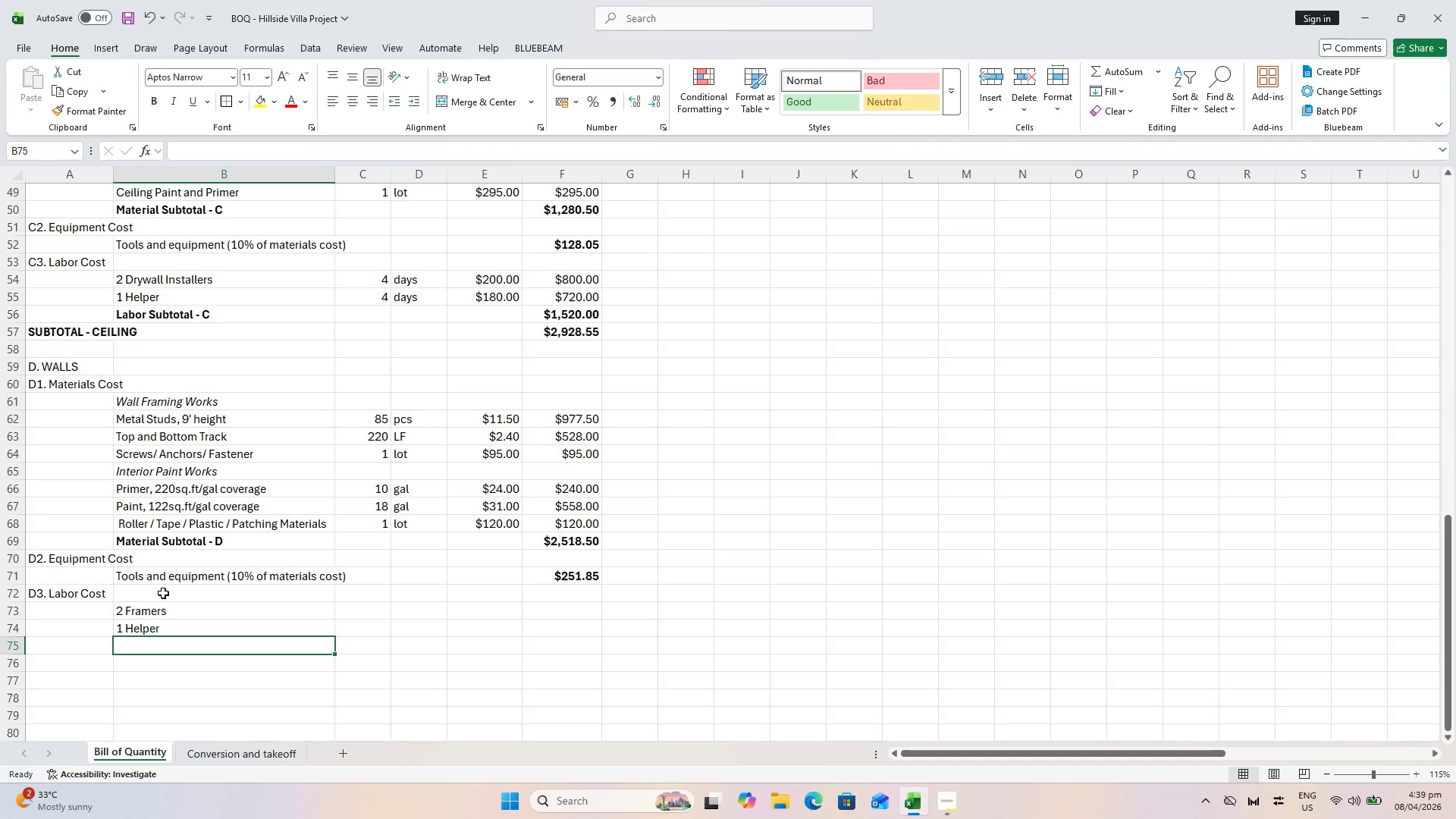 
key(2)
 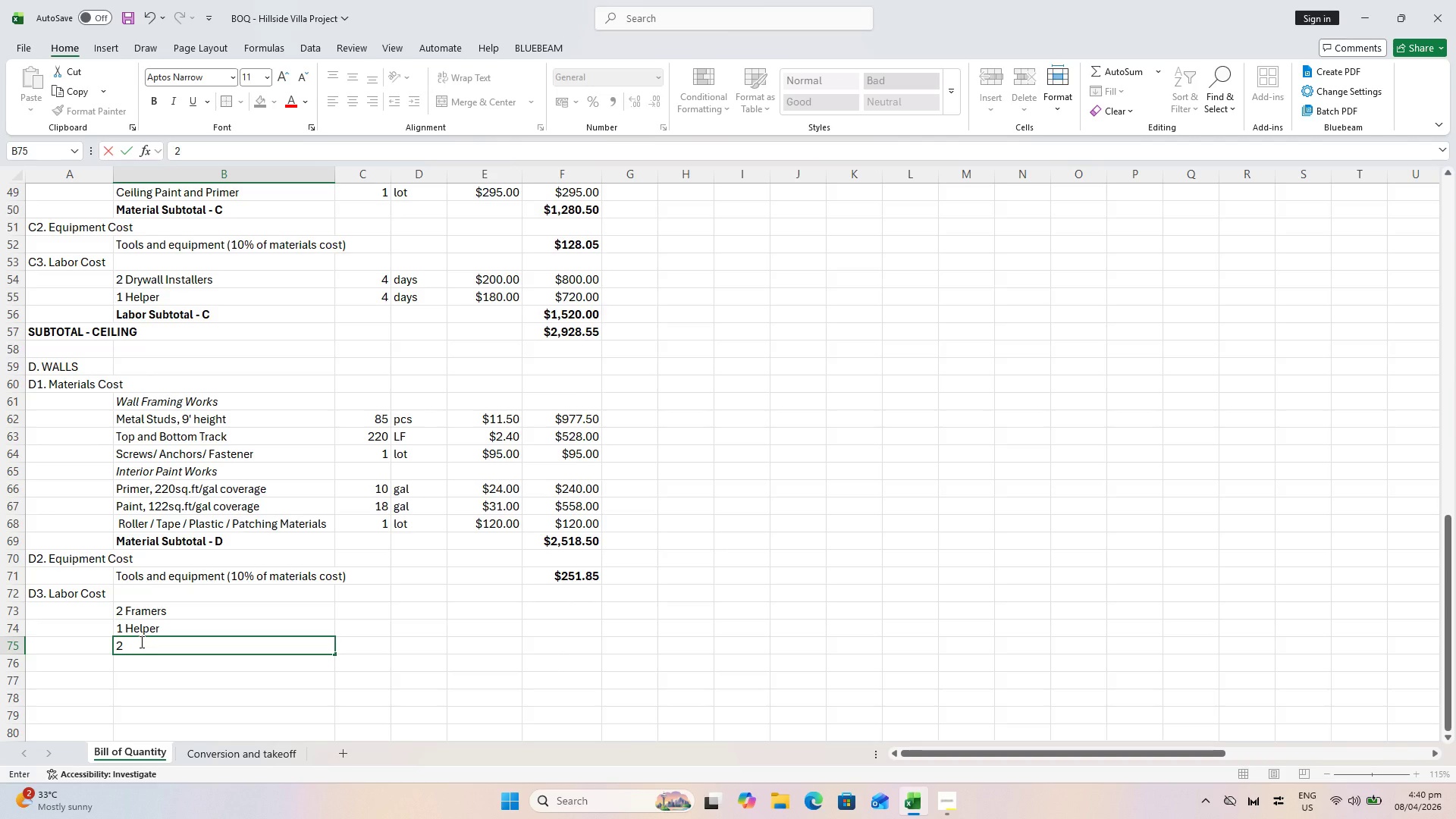 
key(Escape)
 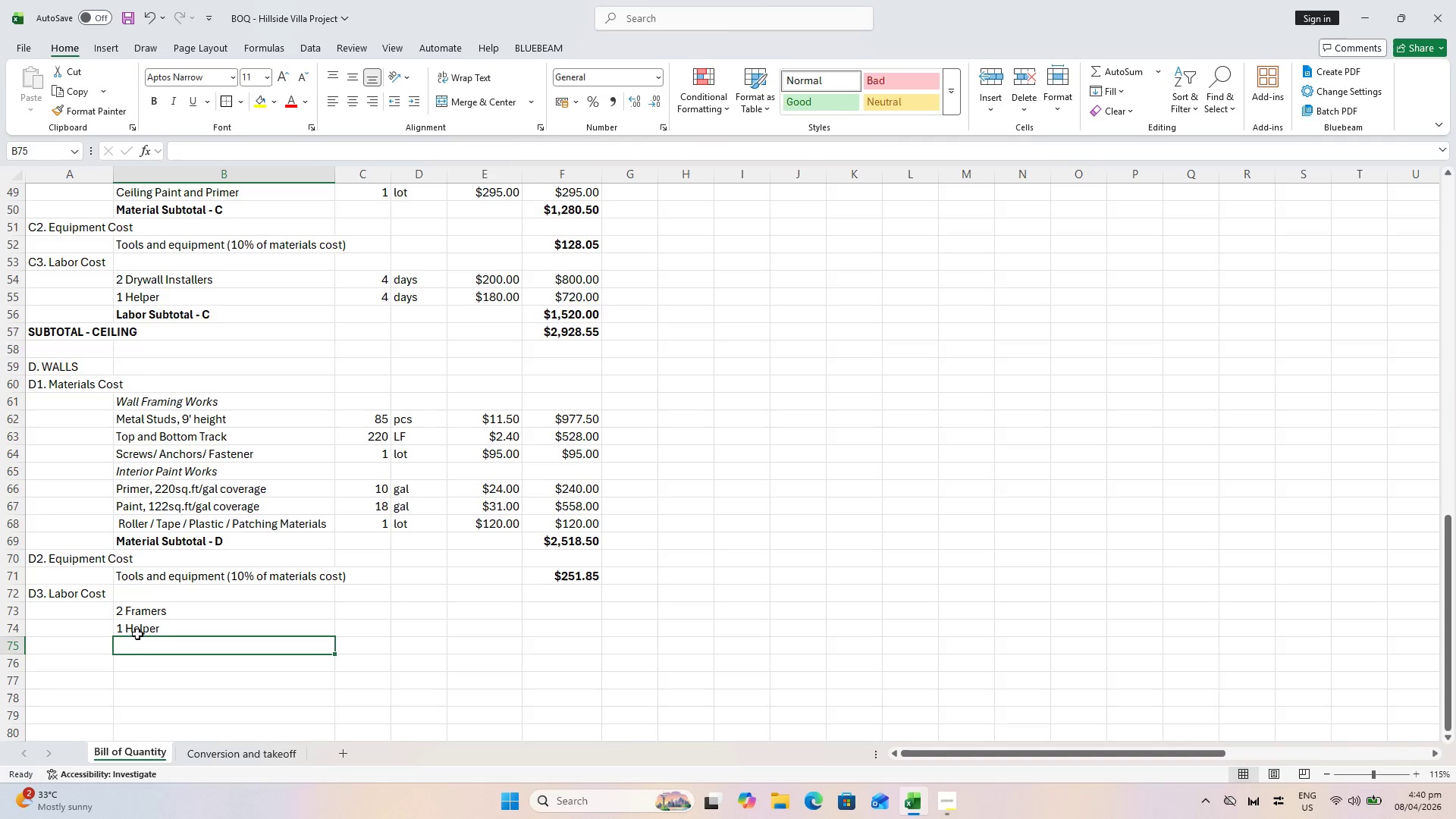 
double_click([139, 629])
 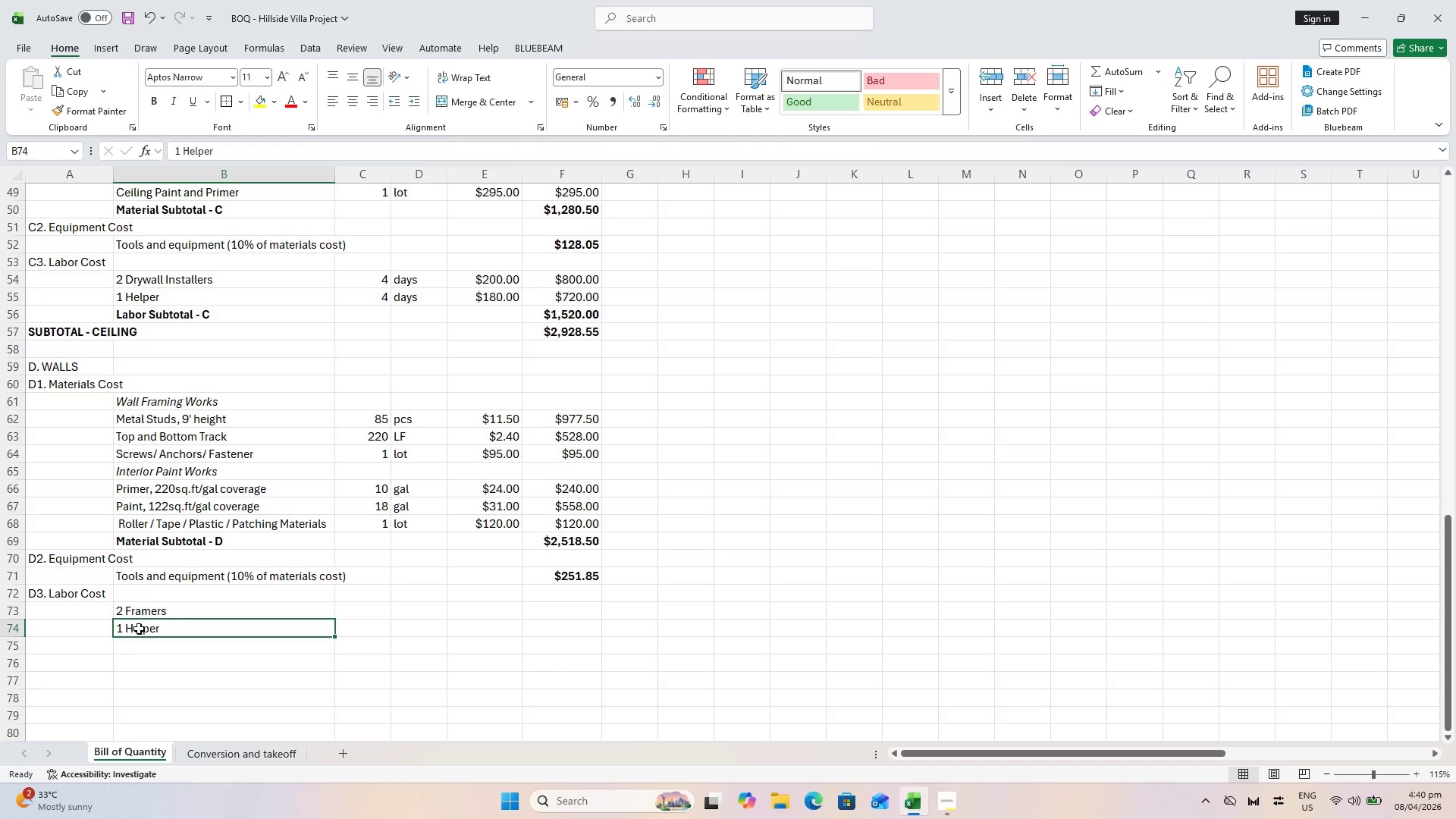 
type(2 ap)
key(Backspace)
key(Backspace)
type(p)
key(Backspace)
type([)
key(Backspace)
type(Paintrer)
key(Backspace)
type(r)
key(Backspace)
type(s)
 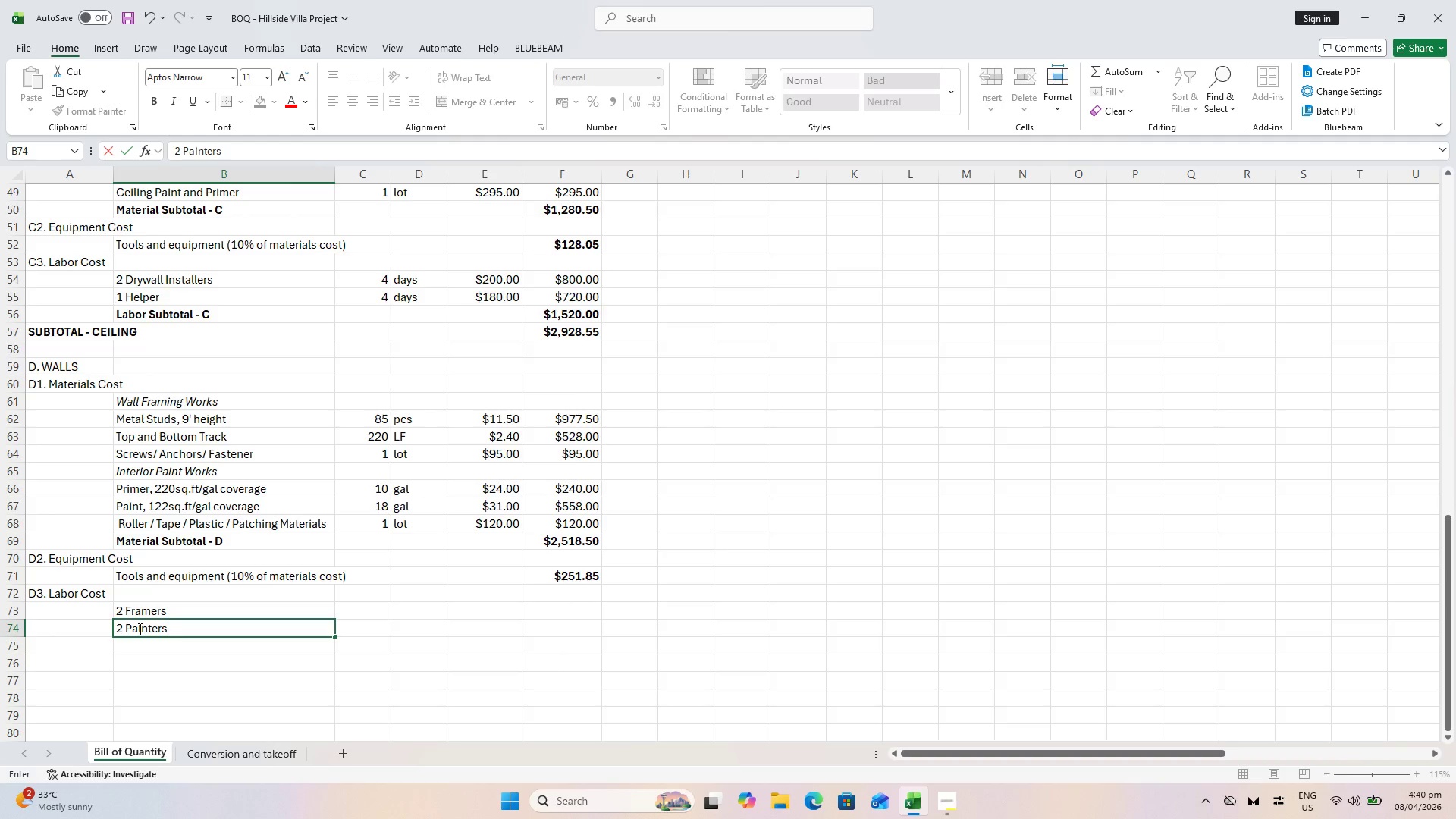 
key(Enter)
 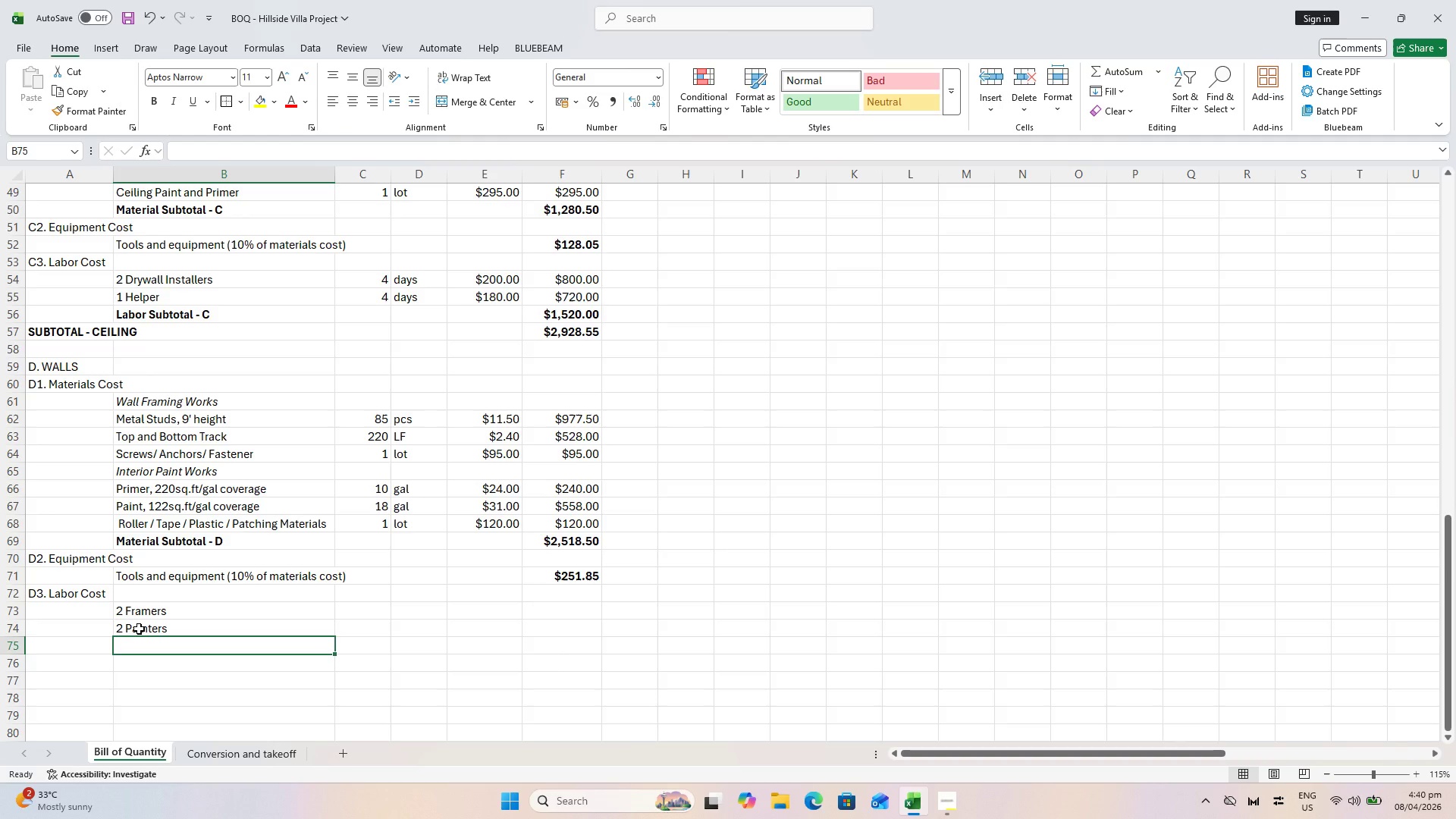 
wait(6.12)
 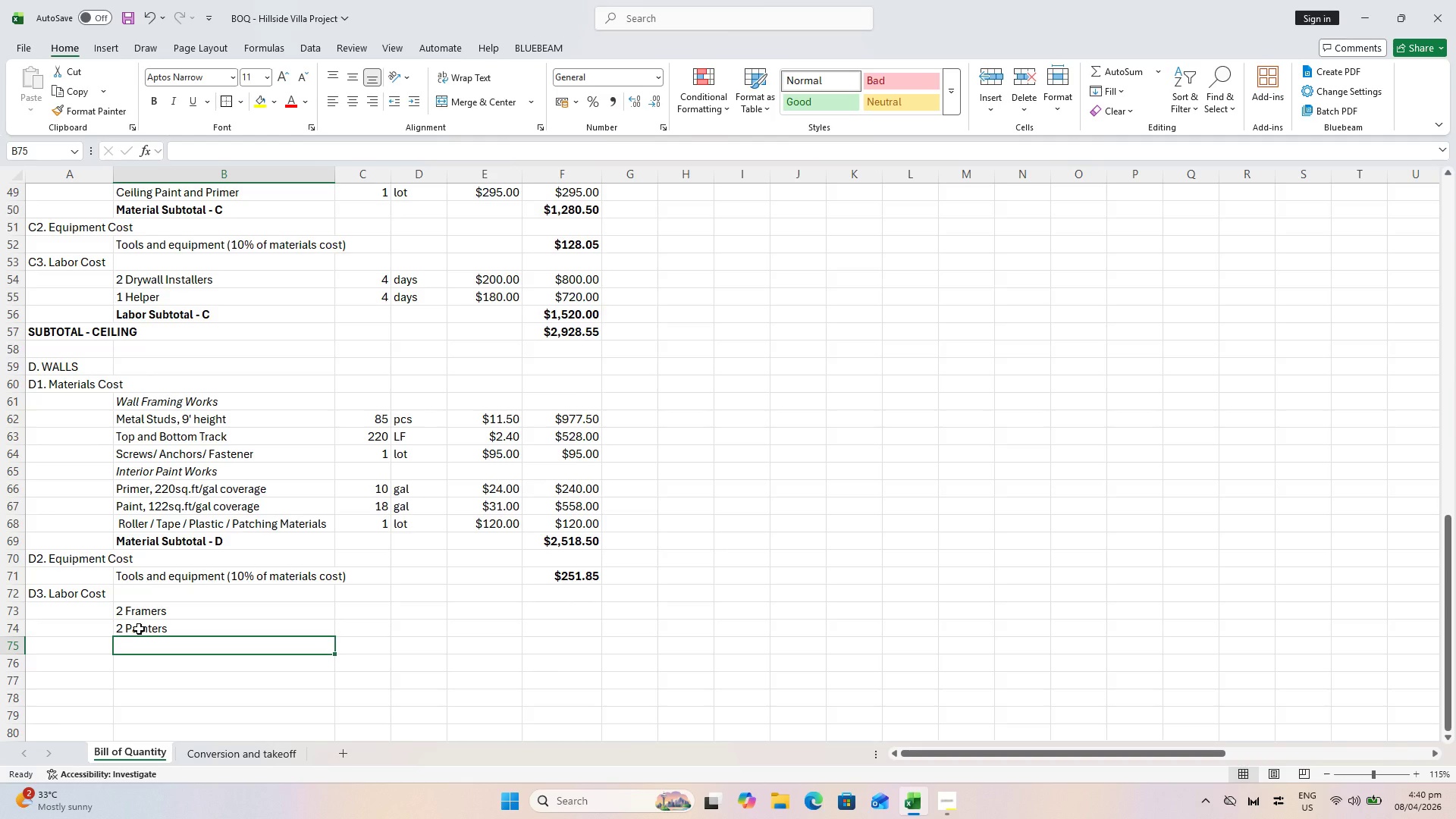 
left_click([14, 624])
 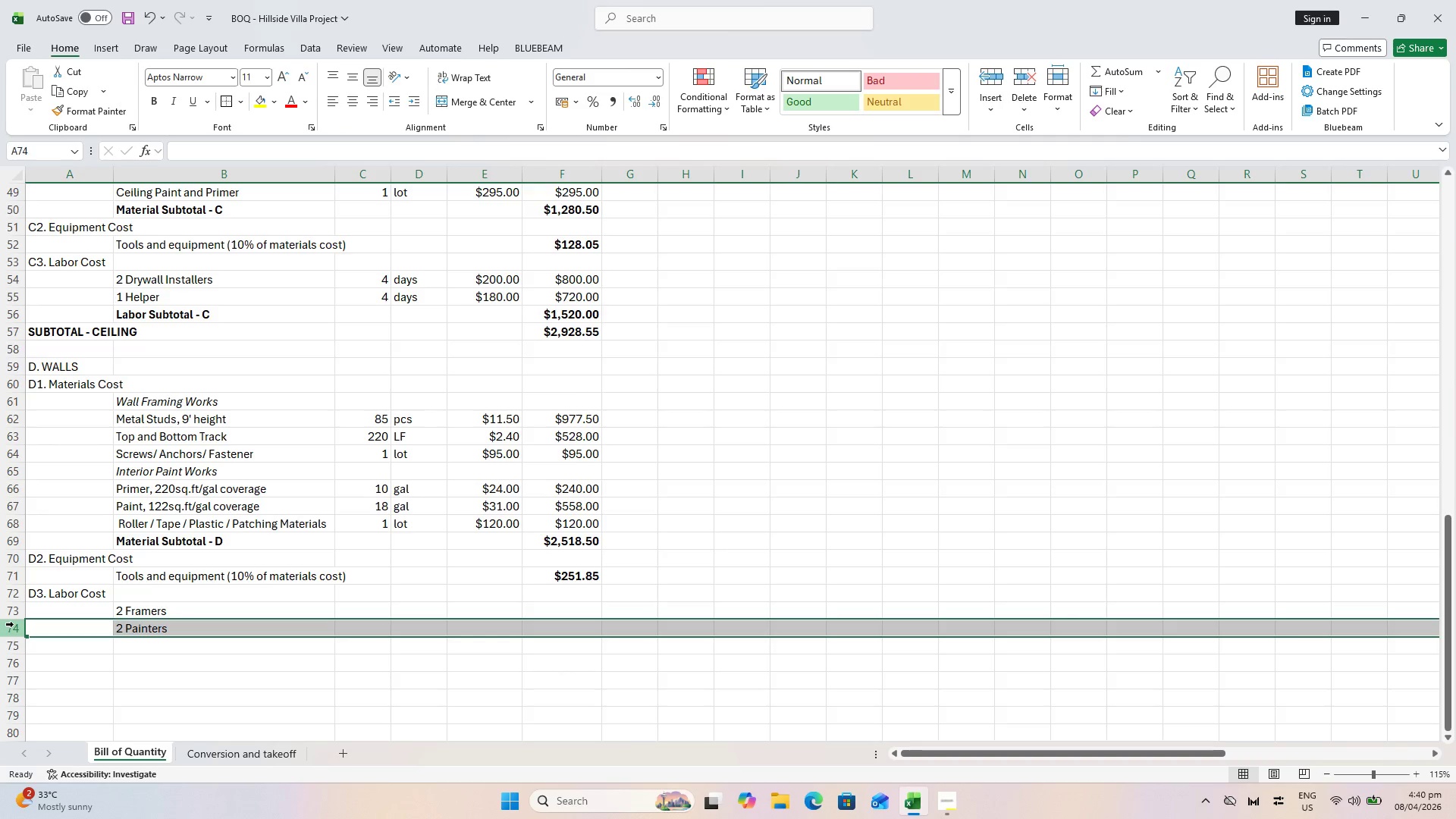 
key(Control+Shift+Equal)
 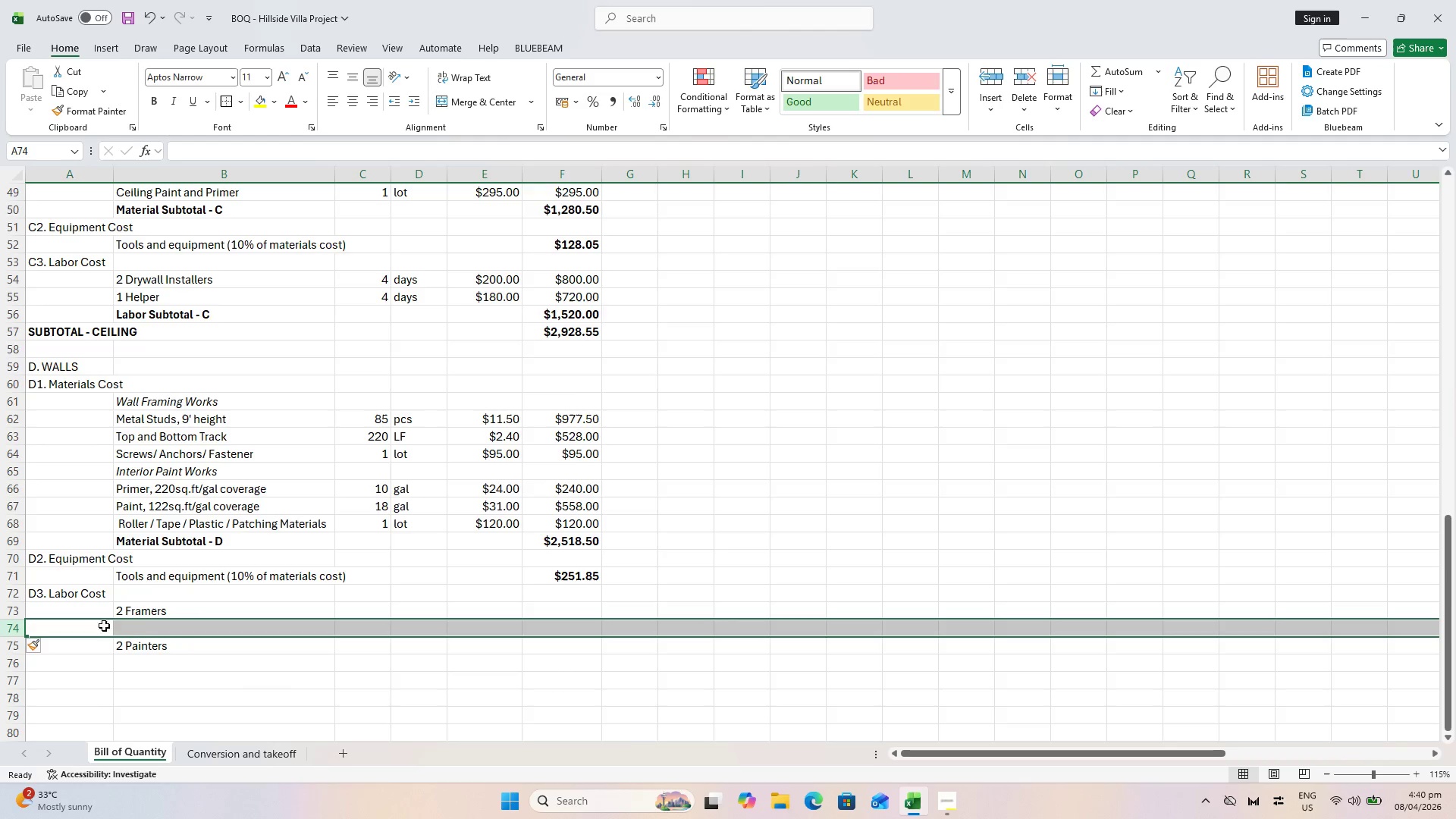 
left_click([146, 630])
 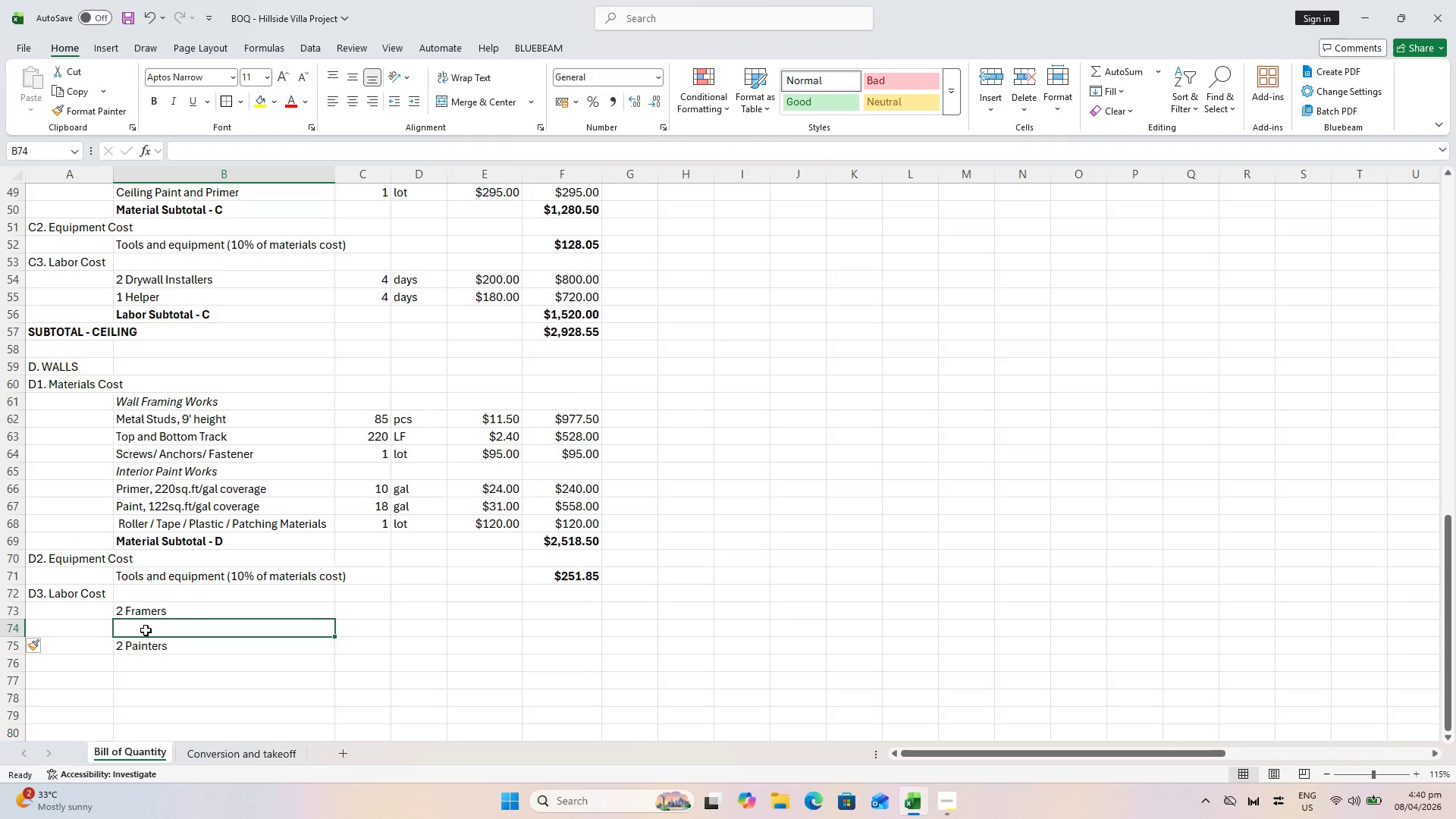 
type(1 Helper)
 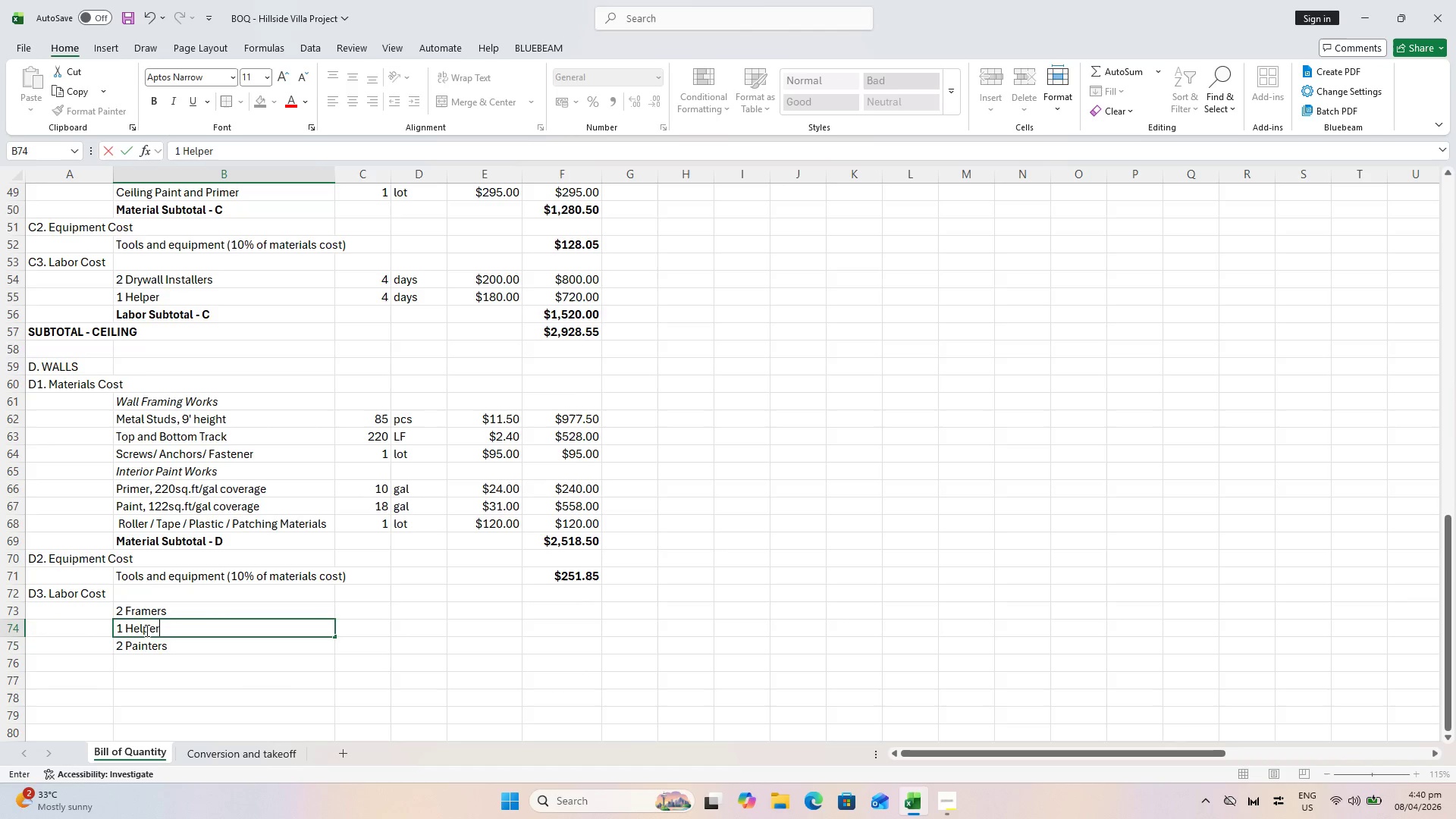 
key(Enter)
 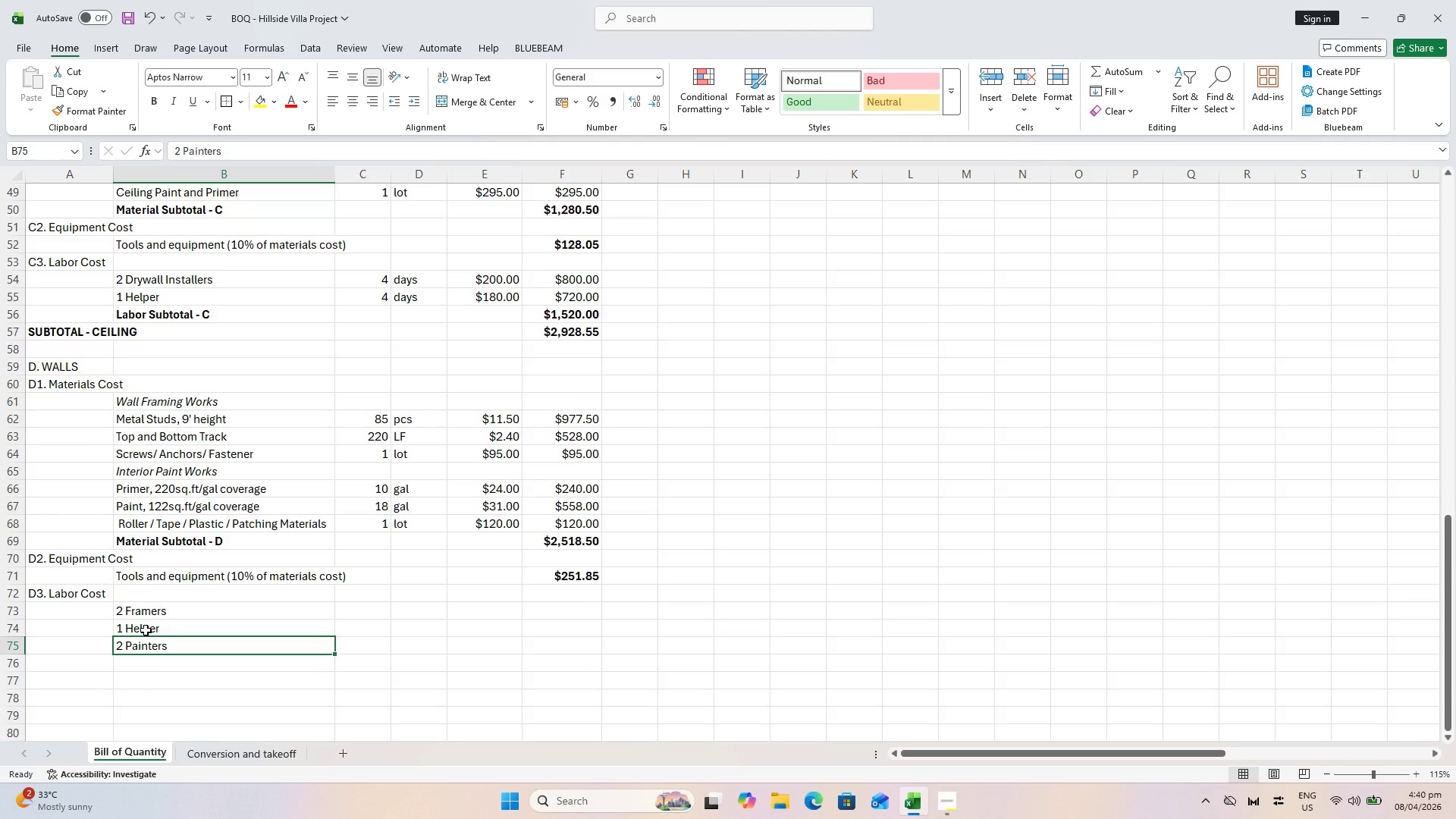 
key(Enter)
 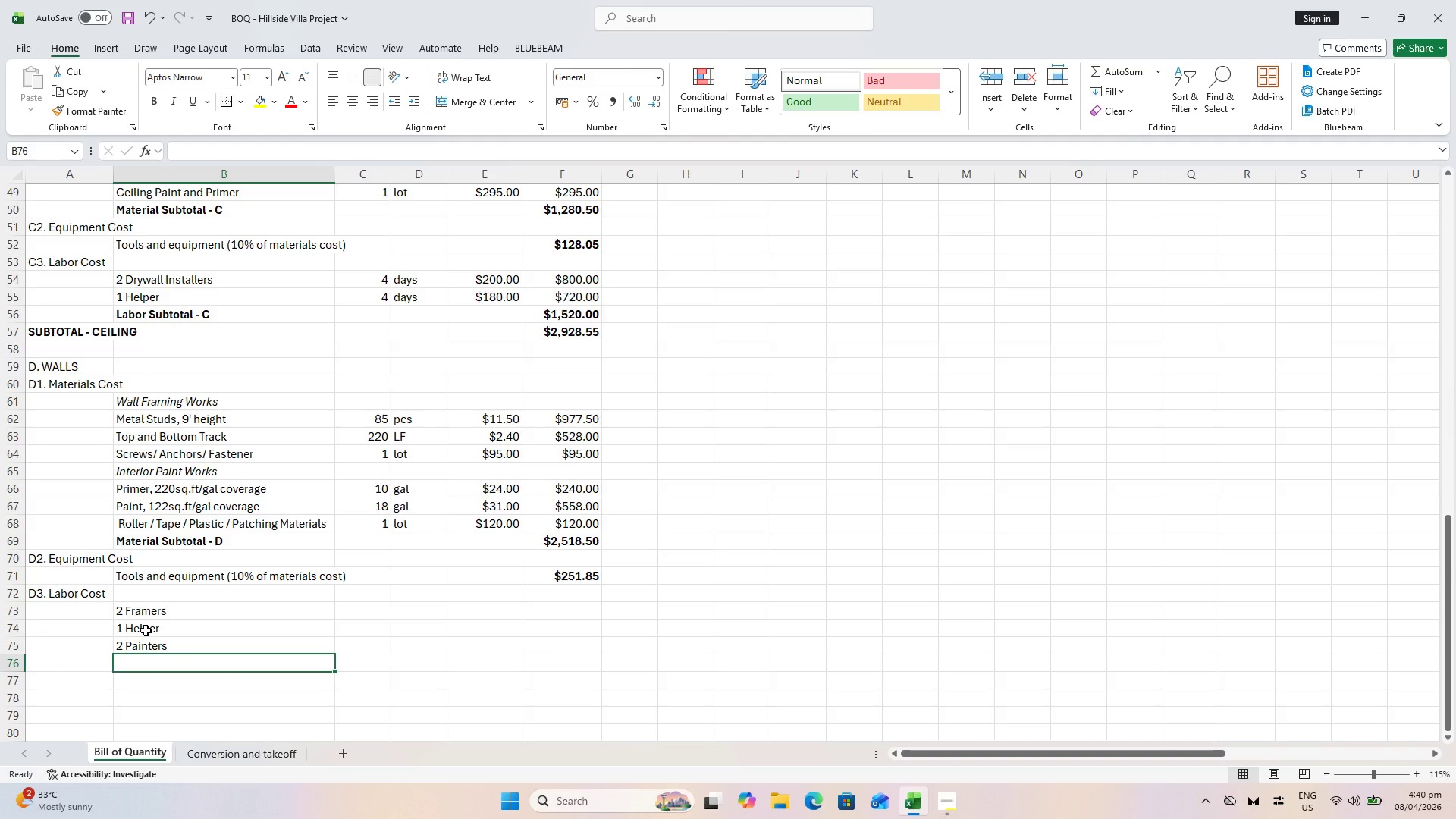 
key(1)
 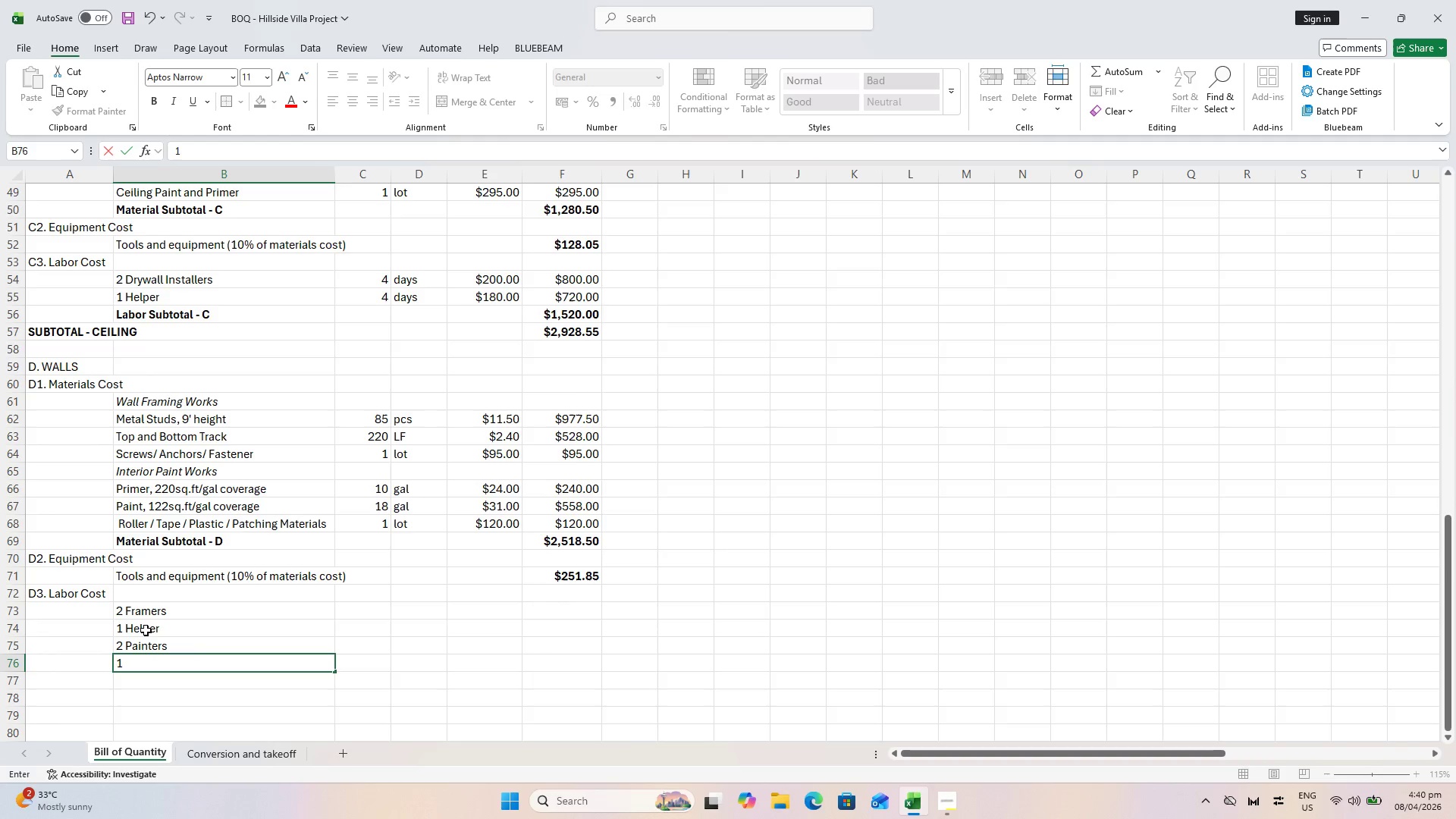 
hold_key(key=ShiftLeft, duration=0.86)
 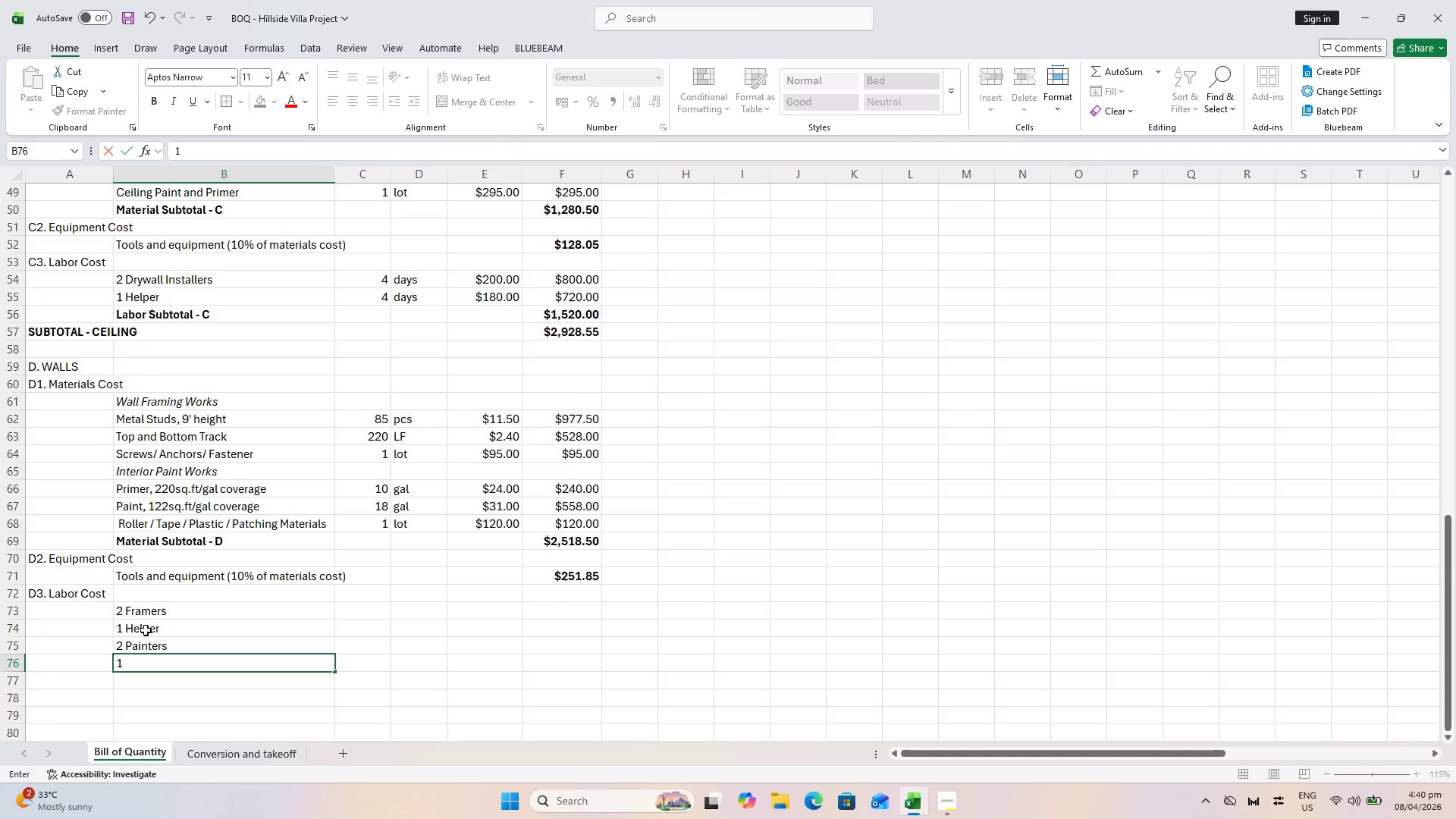 
key(Space)
 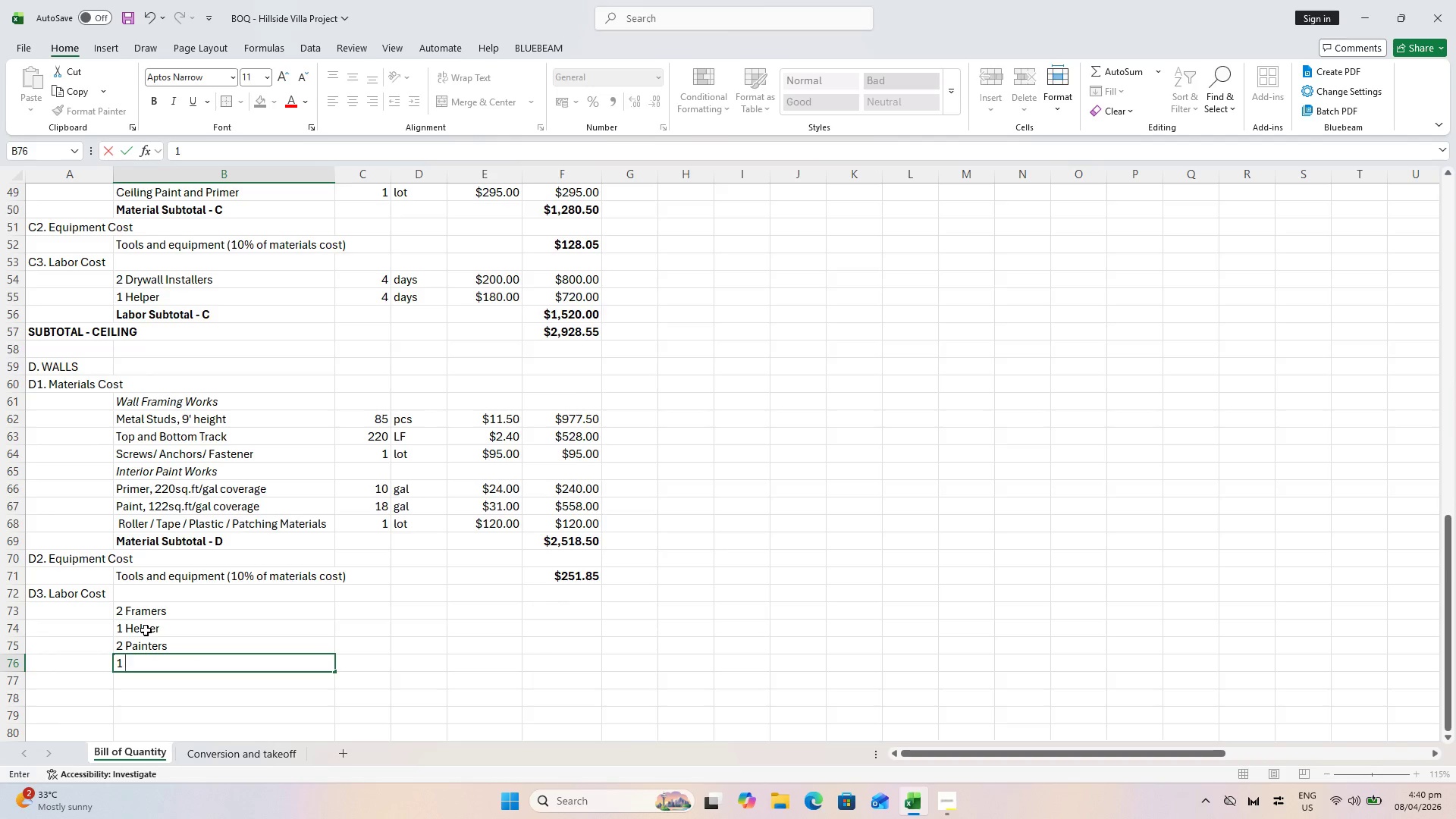 
key(Shift+ShiftLeft)
 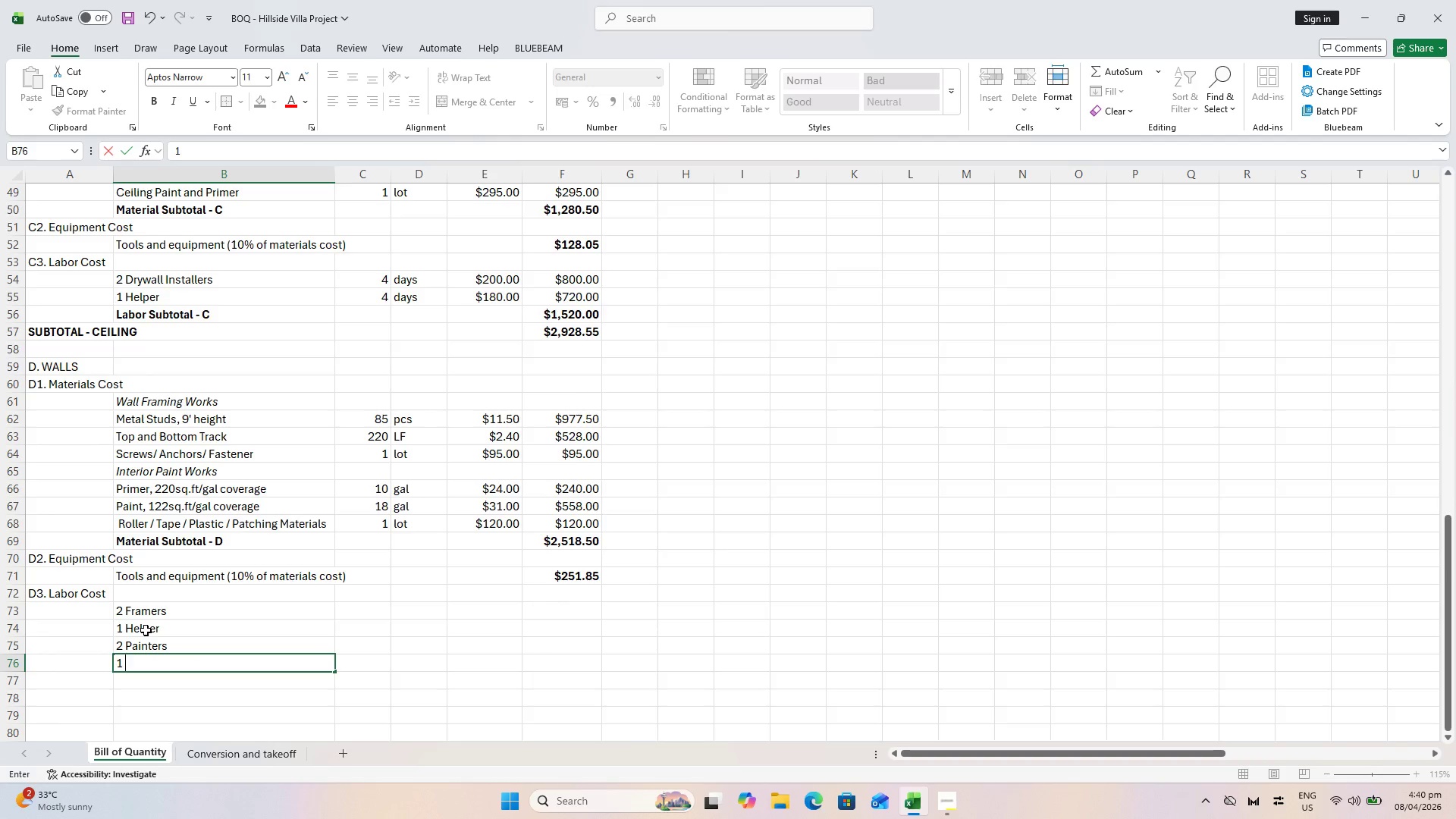 
key(Control+Shift+ControlLeft)
 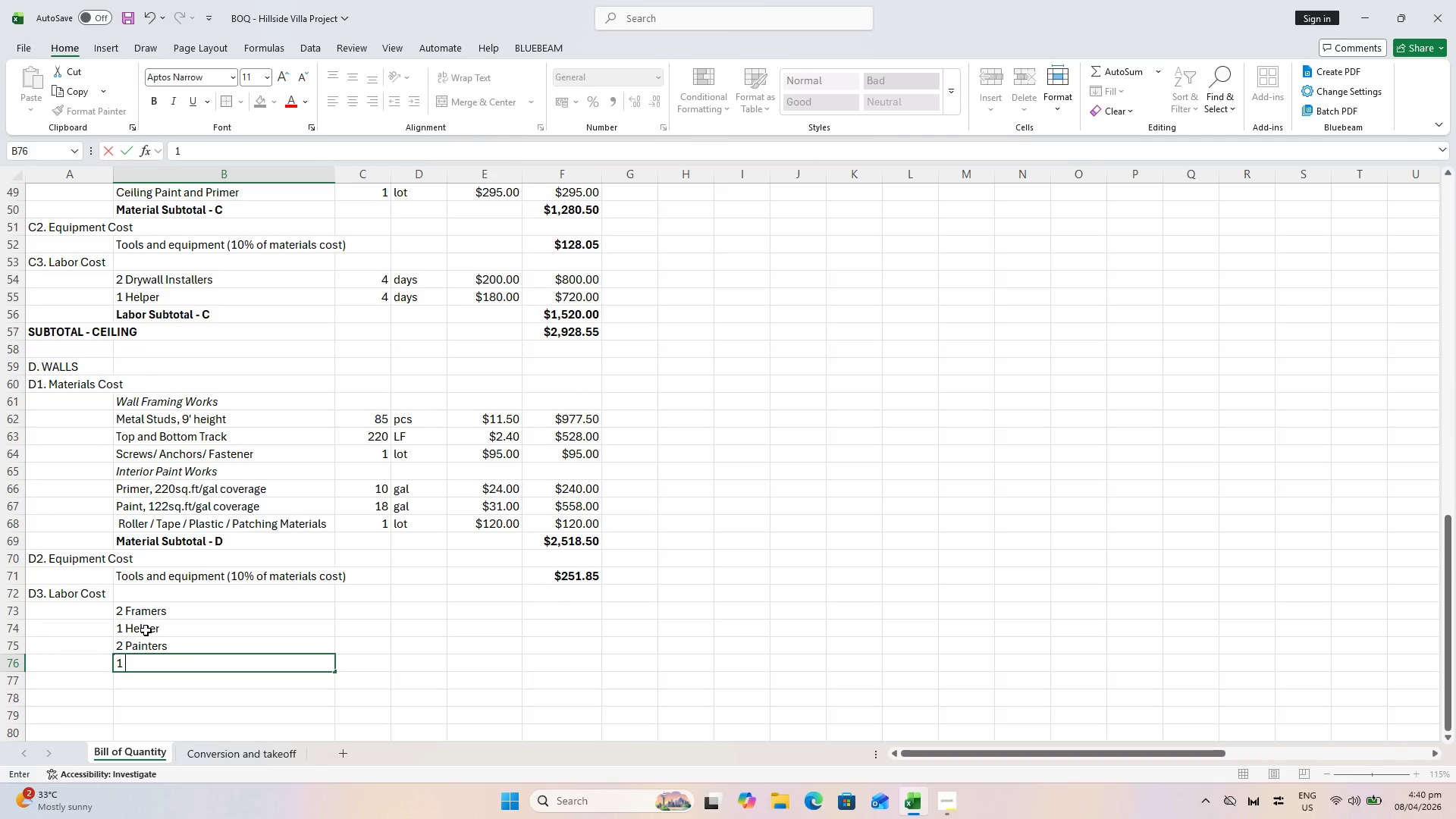 
type(Help-er)
key(Backspace)
key(Backspace)
key(Backspace)
type(er)
 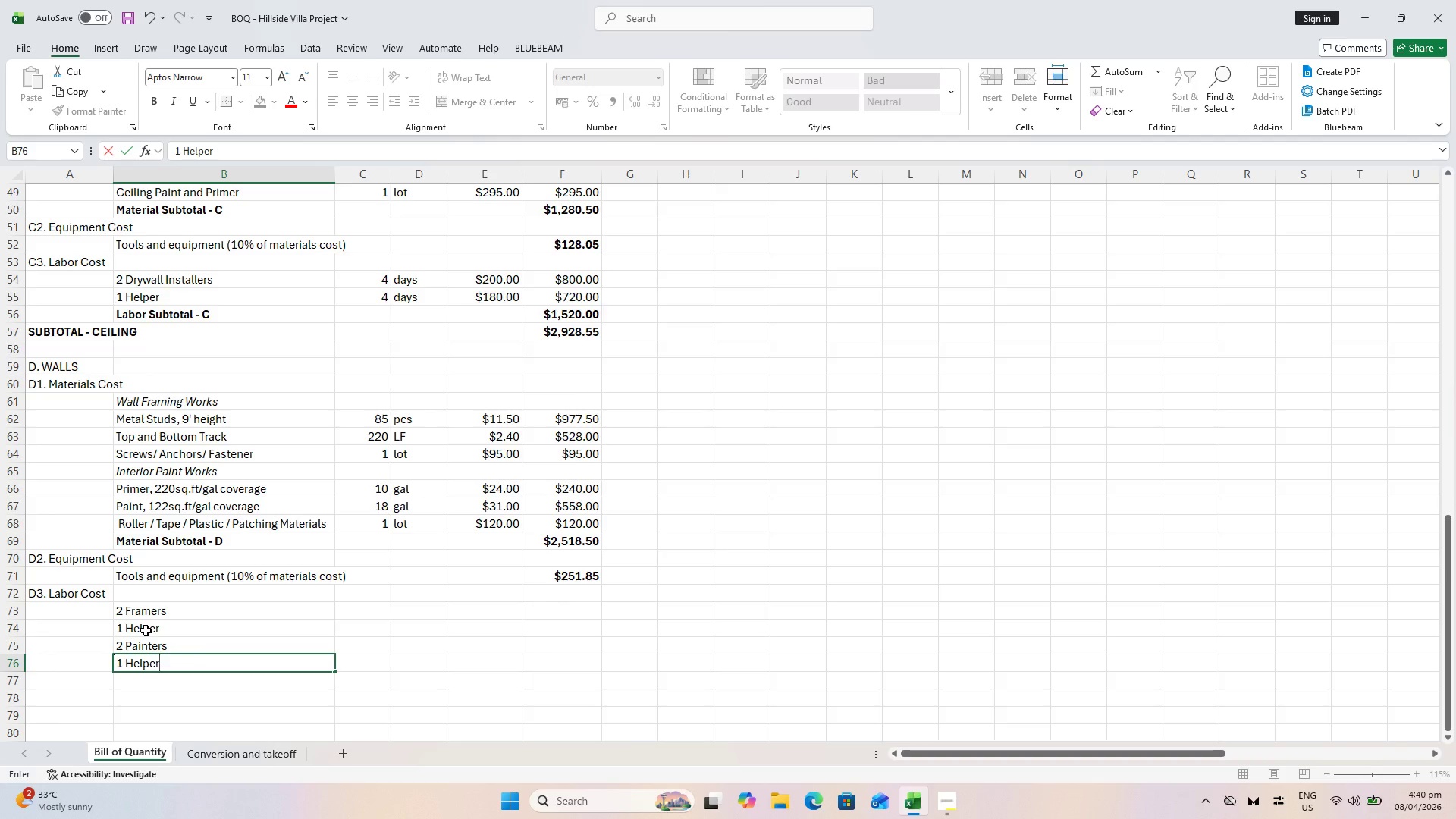 
left_click([146, 630])
 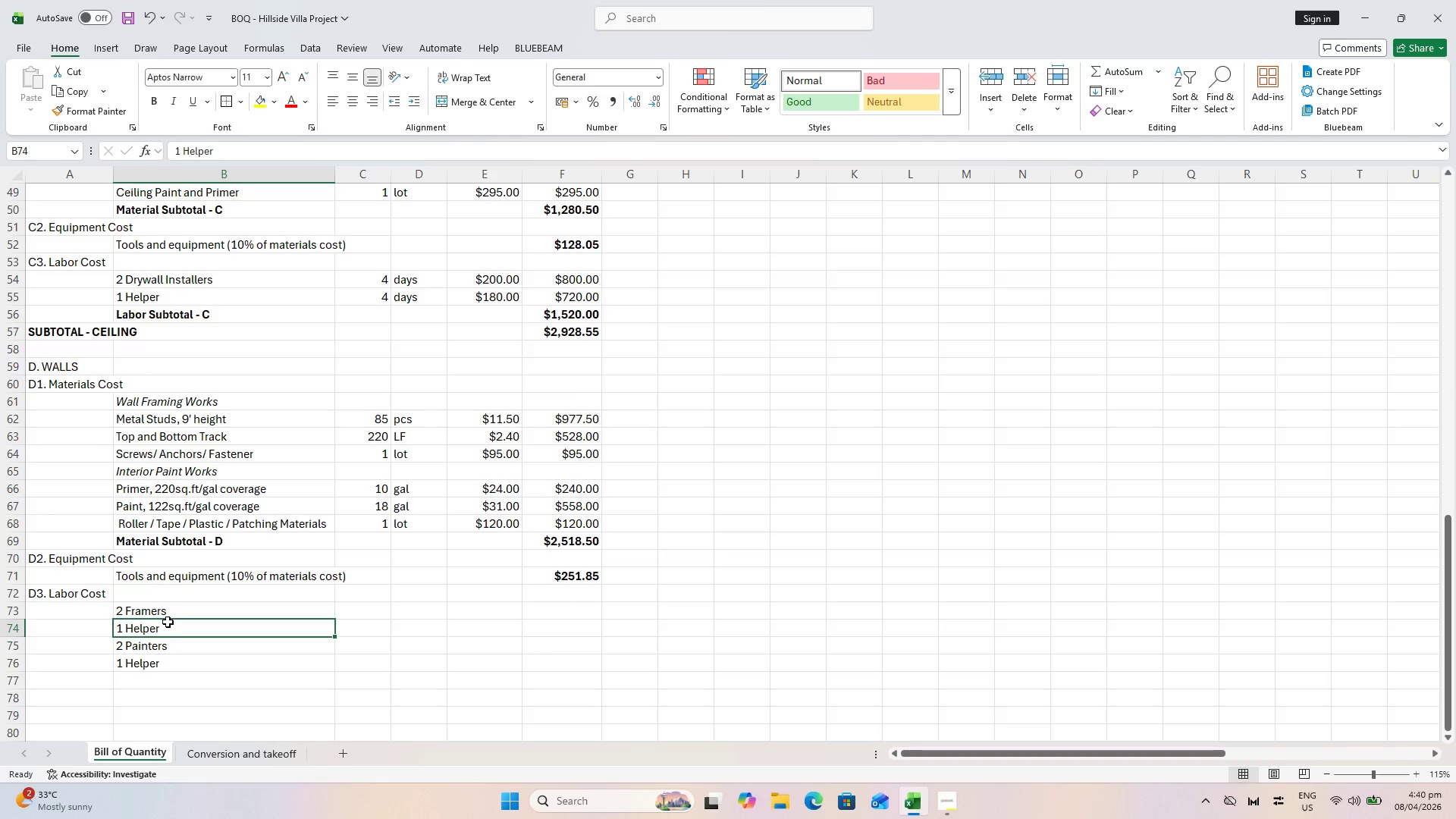 
double_click([168, 622])
 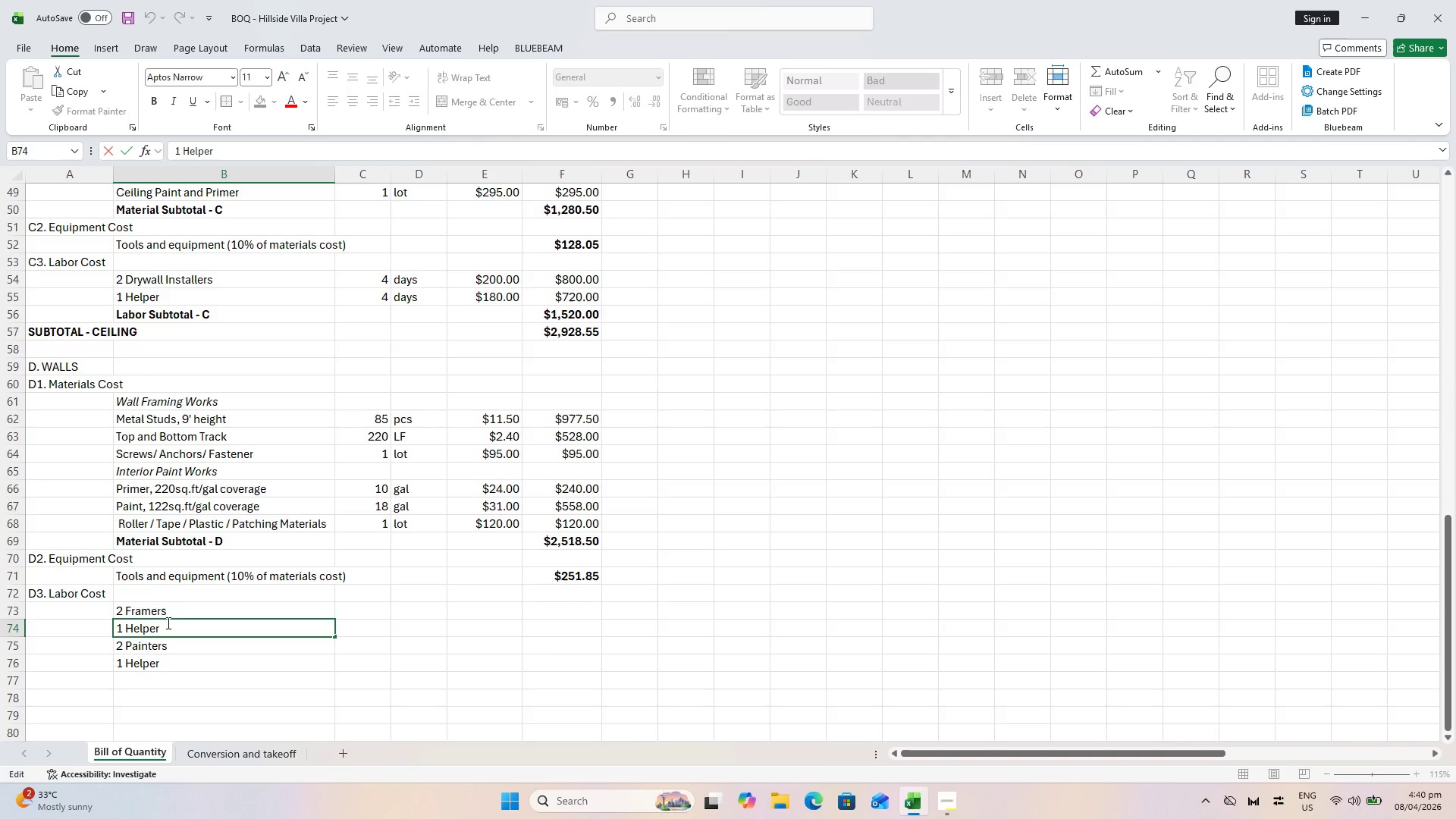 
type( (Framer)
key(Backspace)
key(Backspace)
key(Backspace)
key(Backspace)
key(Backspace)
key(Backspace)
key(Backspace)
type(for P)
key(Backspace)
type(Framer)
 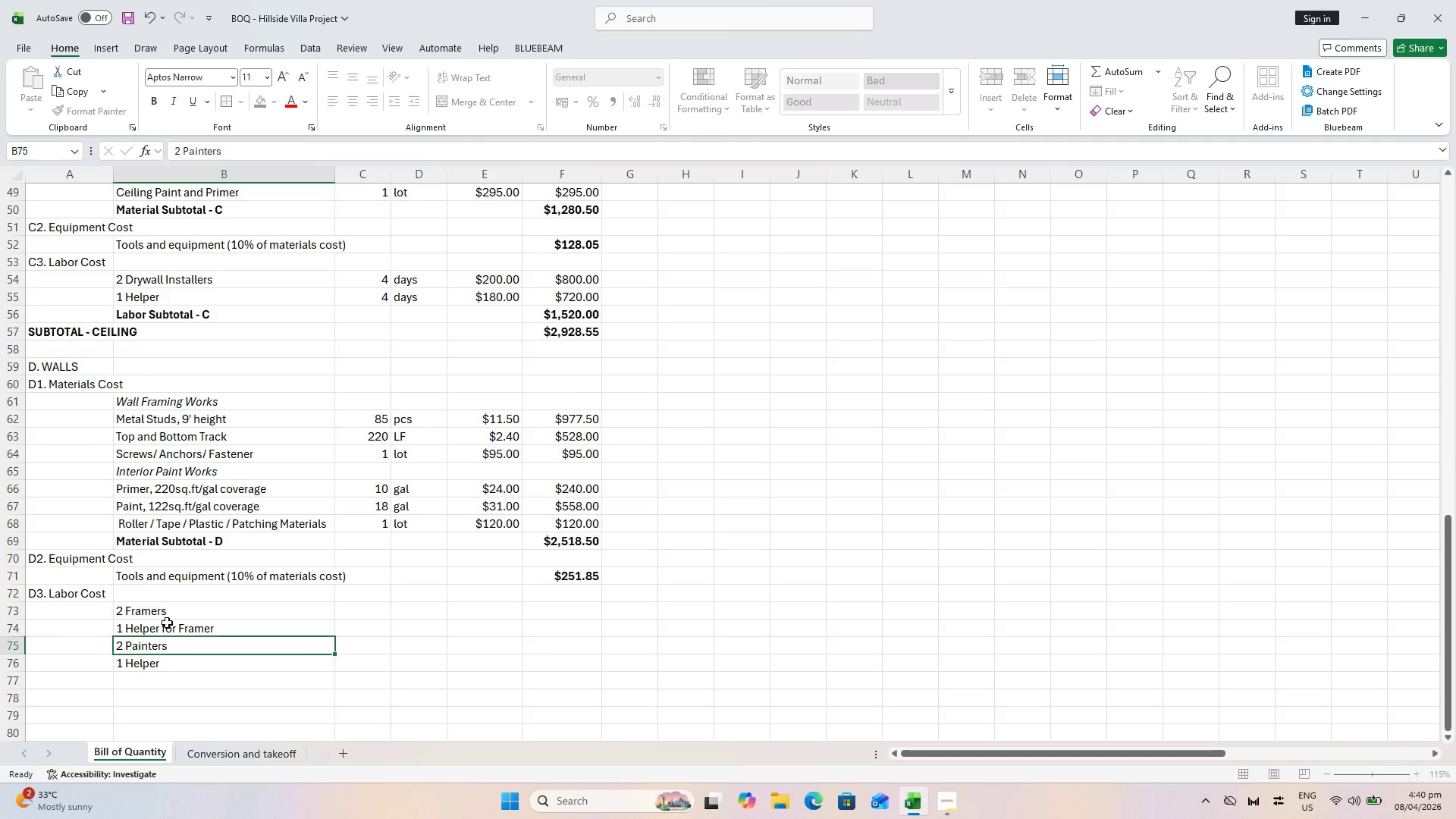 
 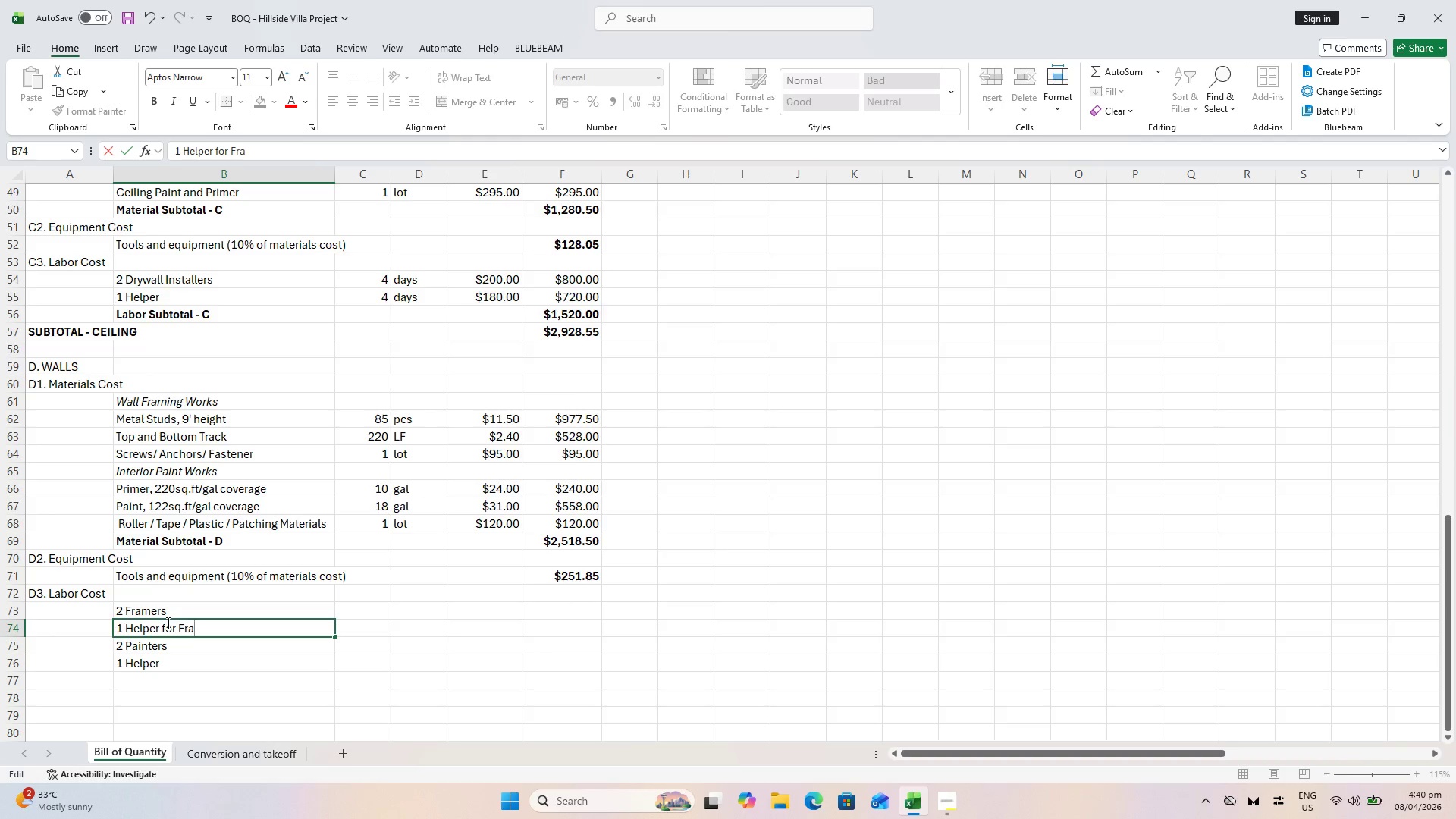 
key(Enter)
 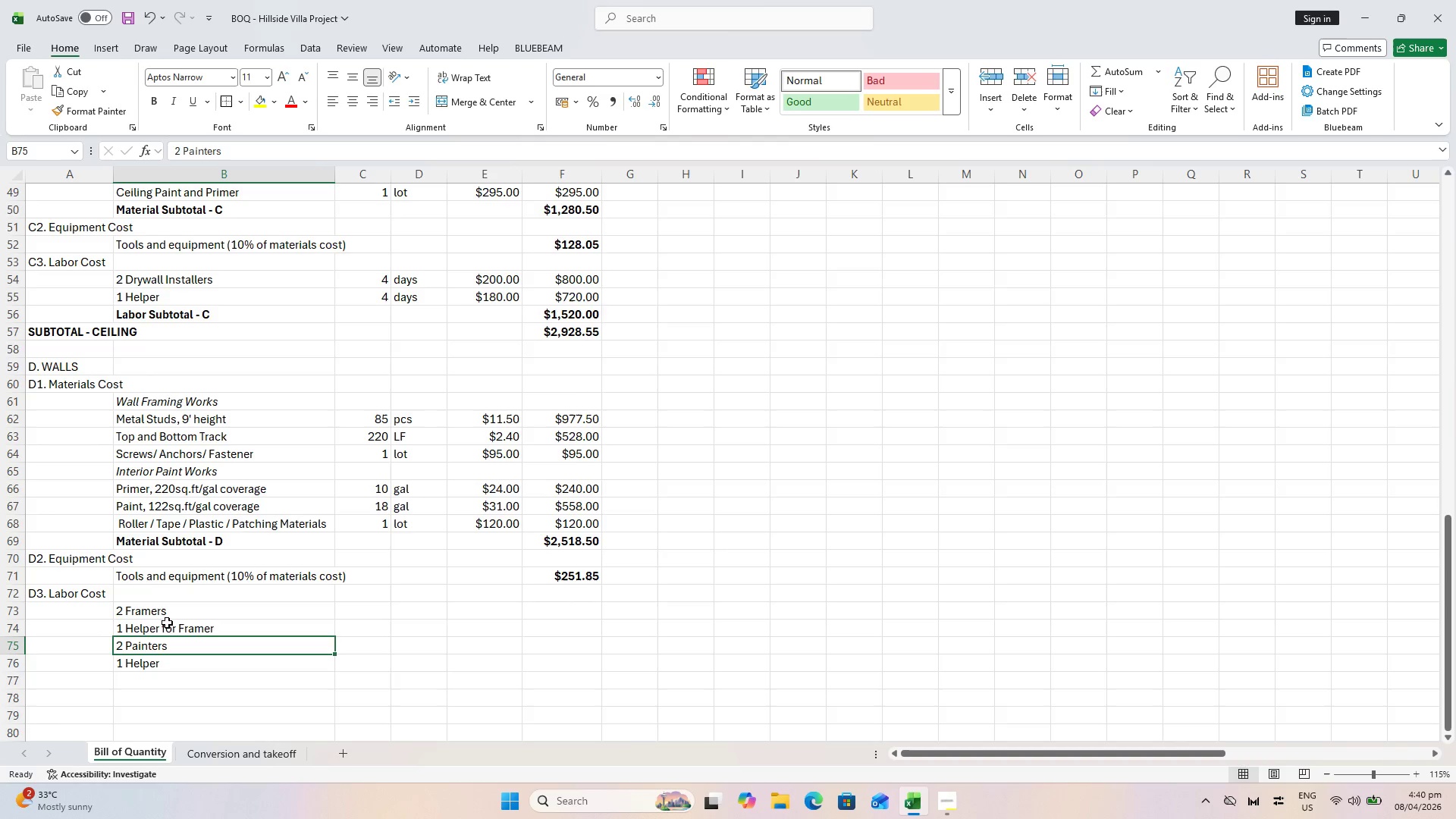 
key(Enter)
 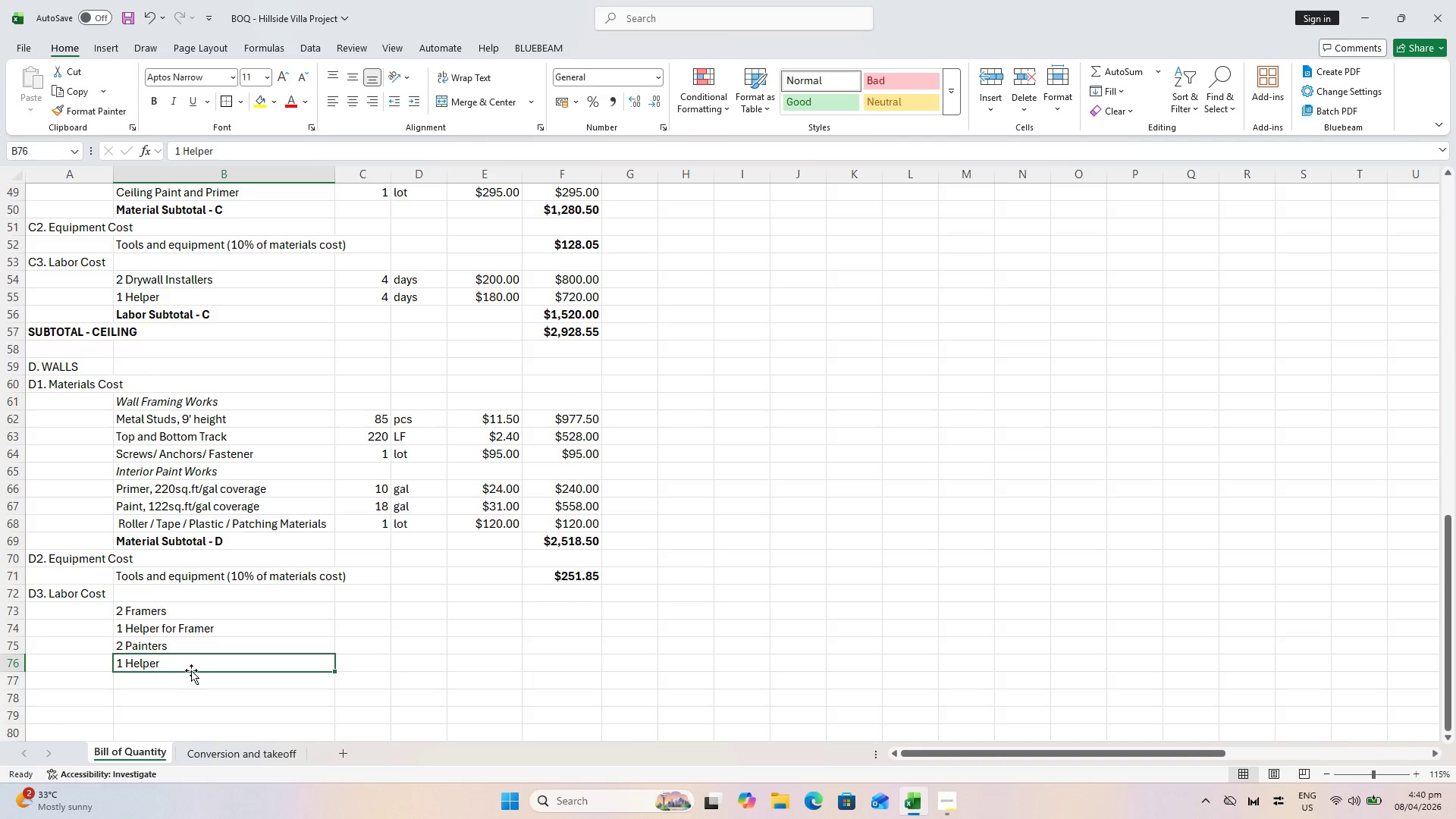 
double_click([192, 666])
 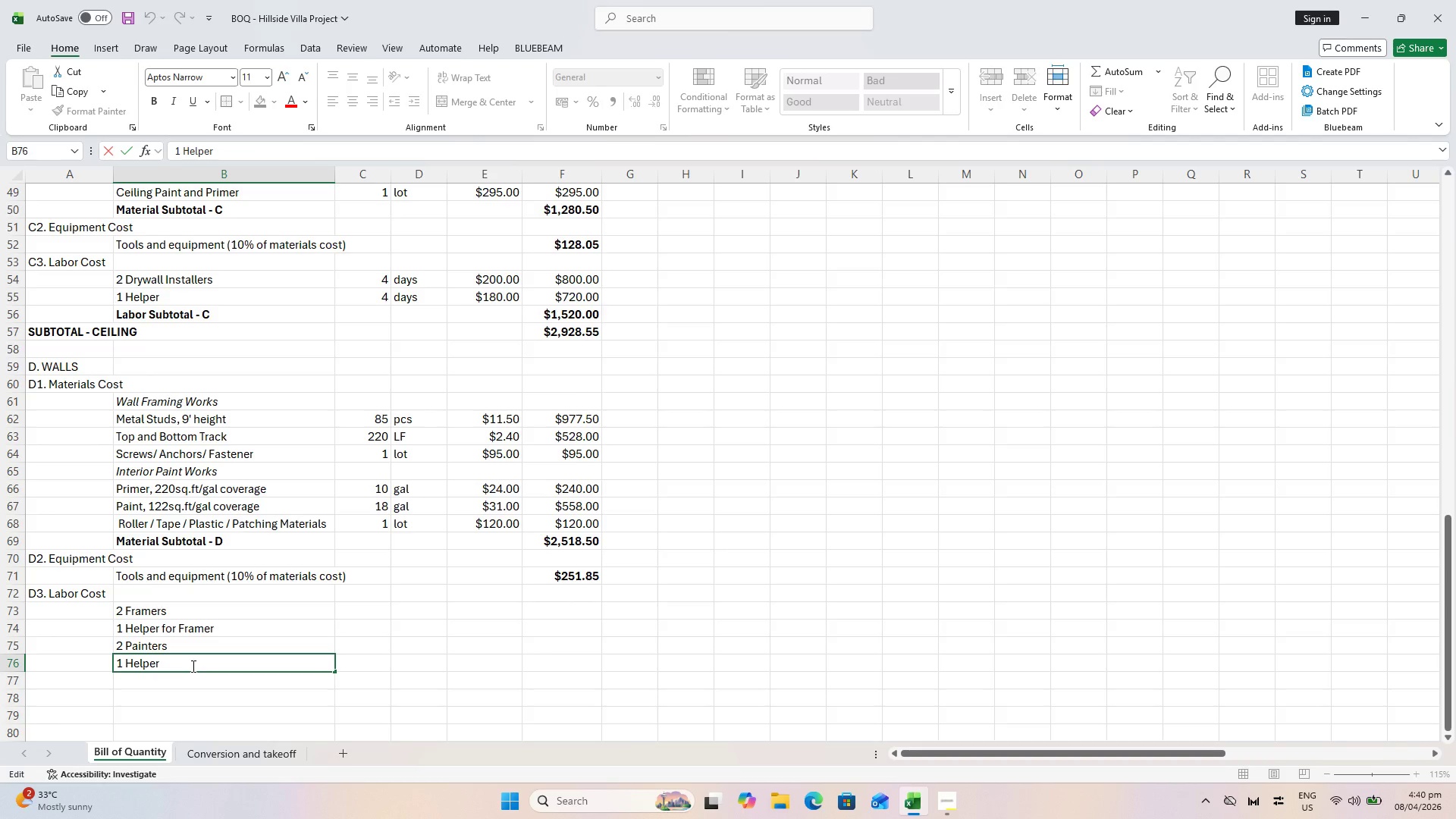 
type( for Painters)
 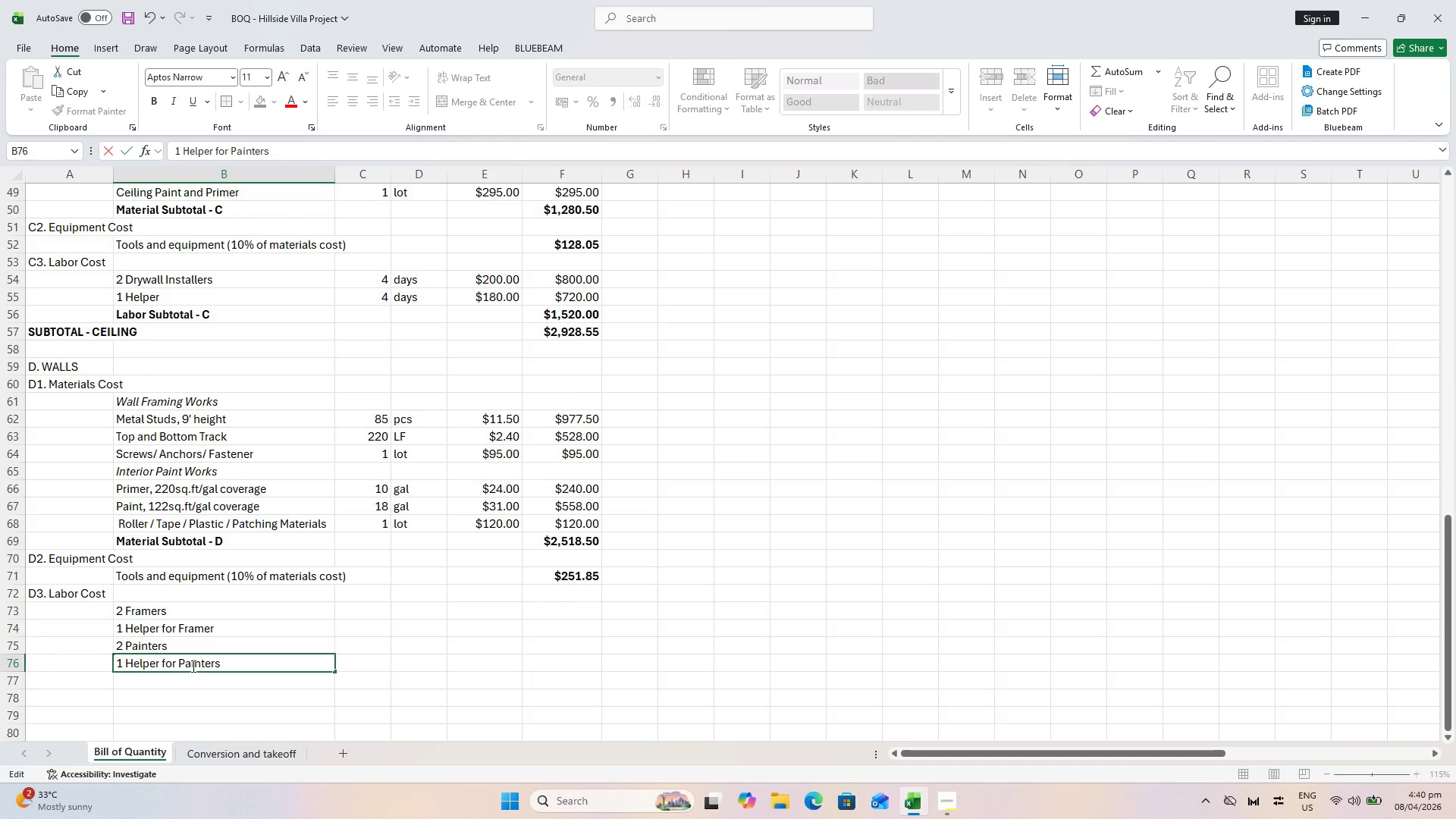 
hold_key(key=ShiftLeft, duration=0.39)
 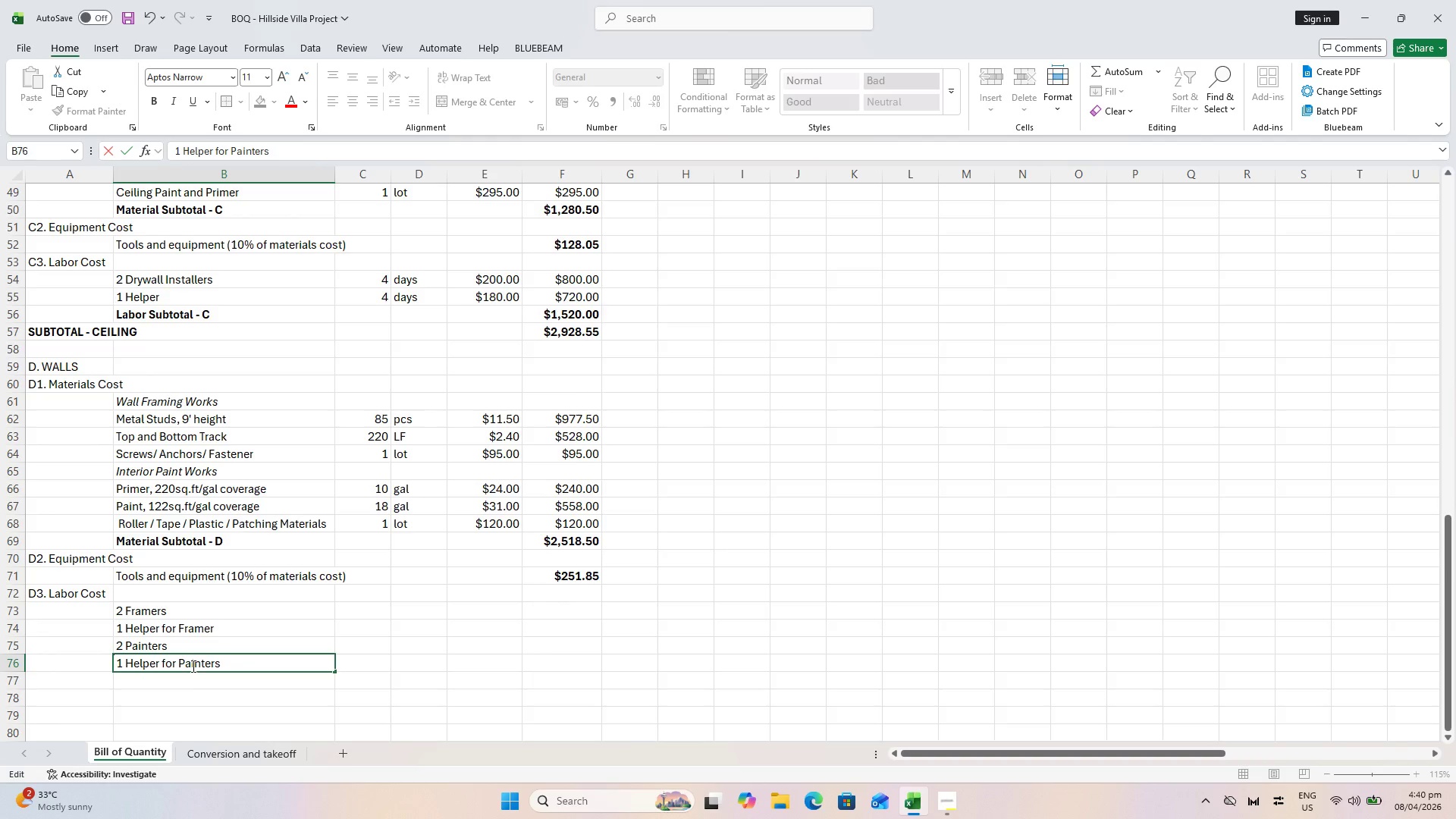 
key(Enter)
 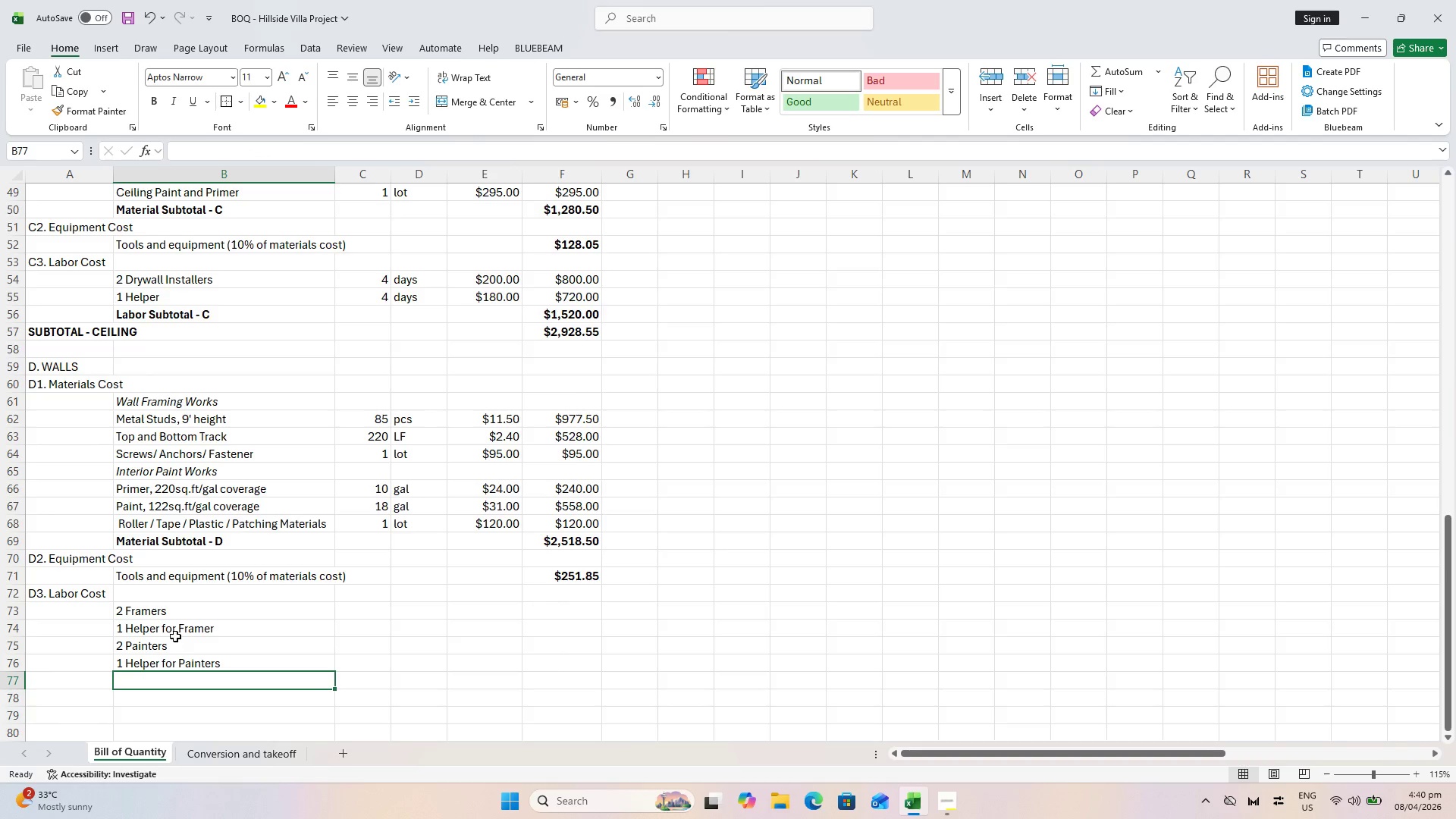 
left_click([177, 630])
 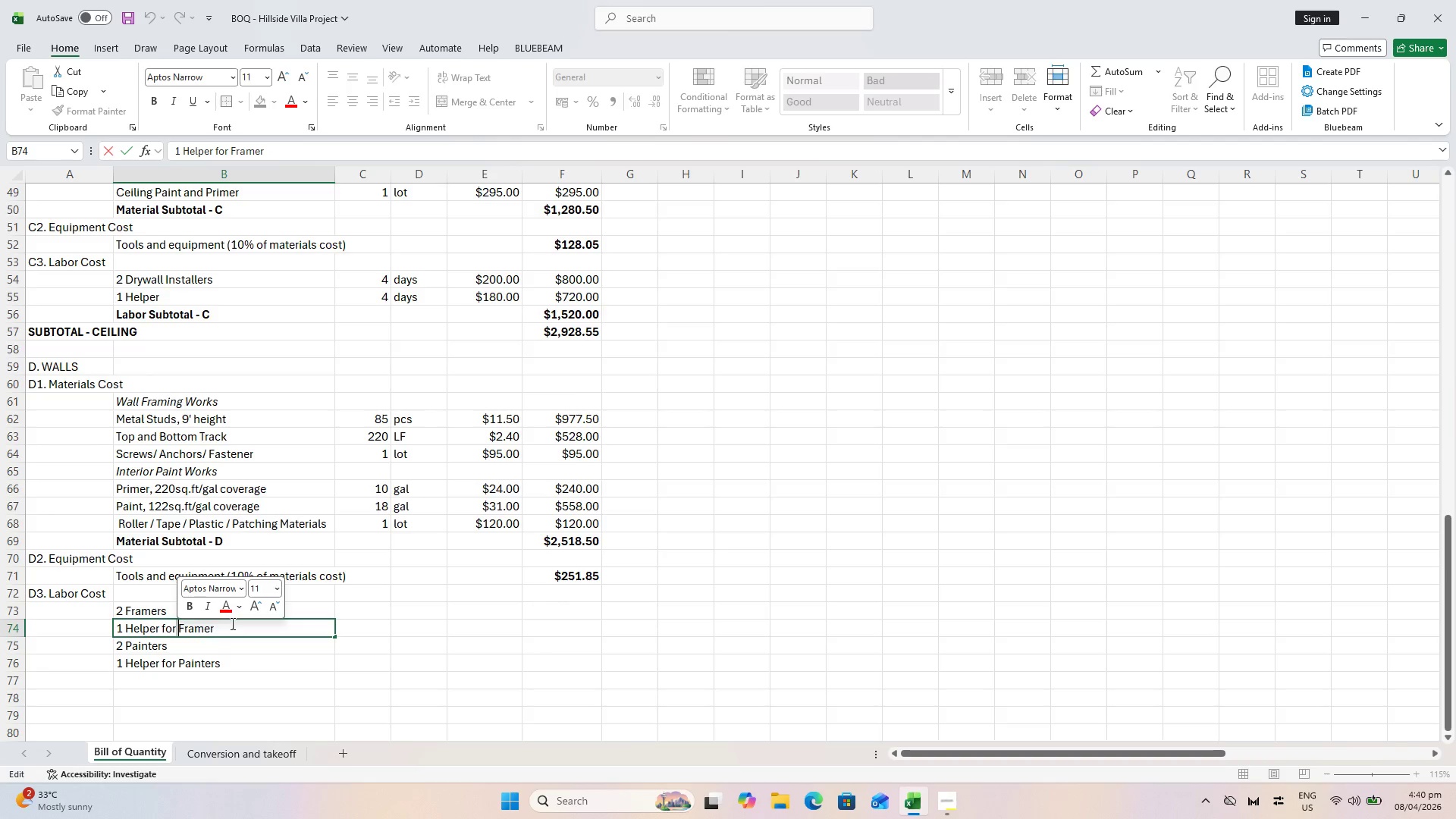 
left_click([232, 623])
 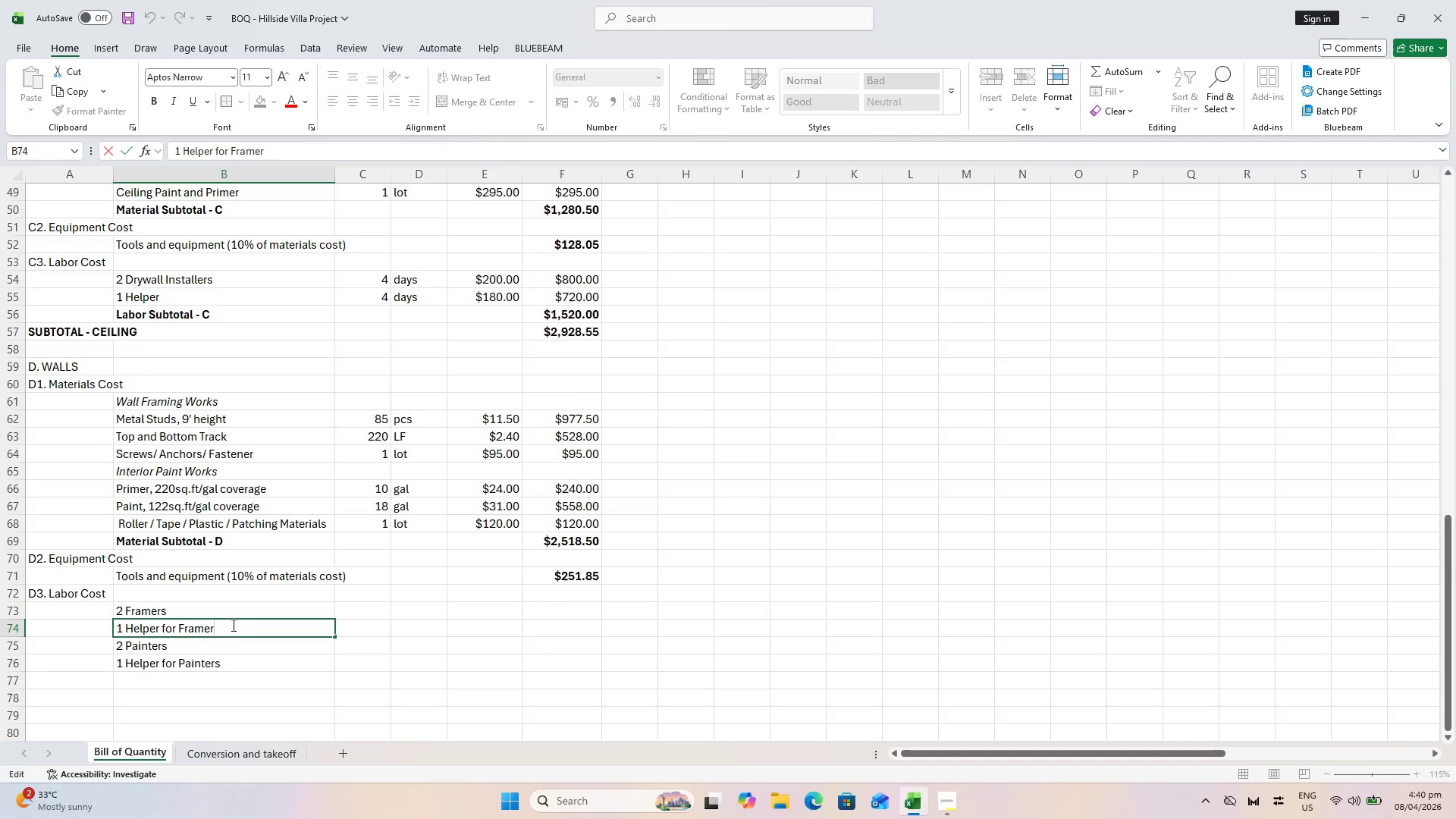 
key(S)
 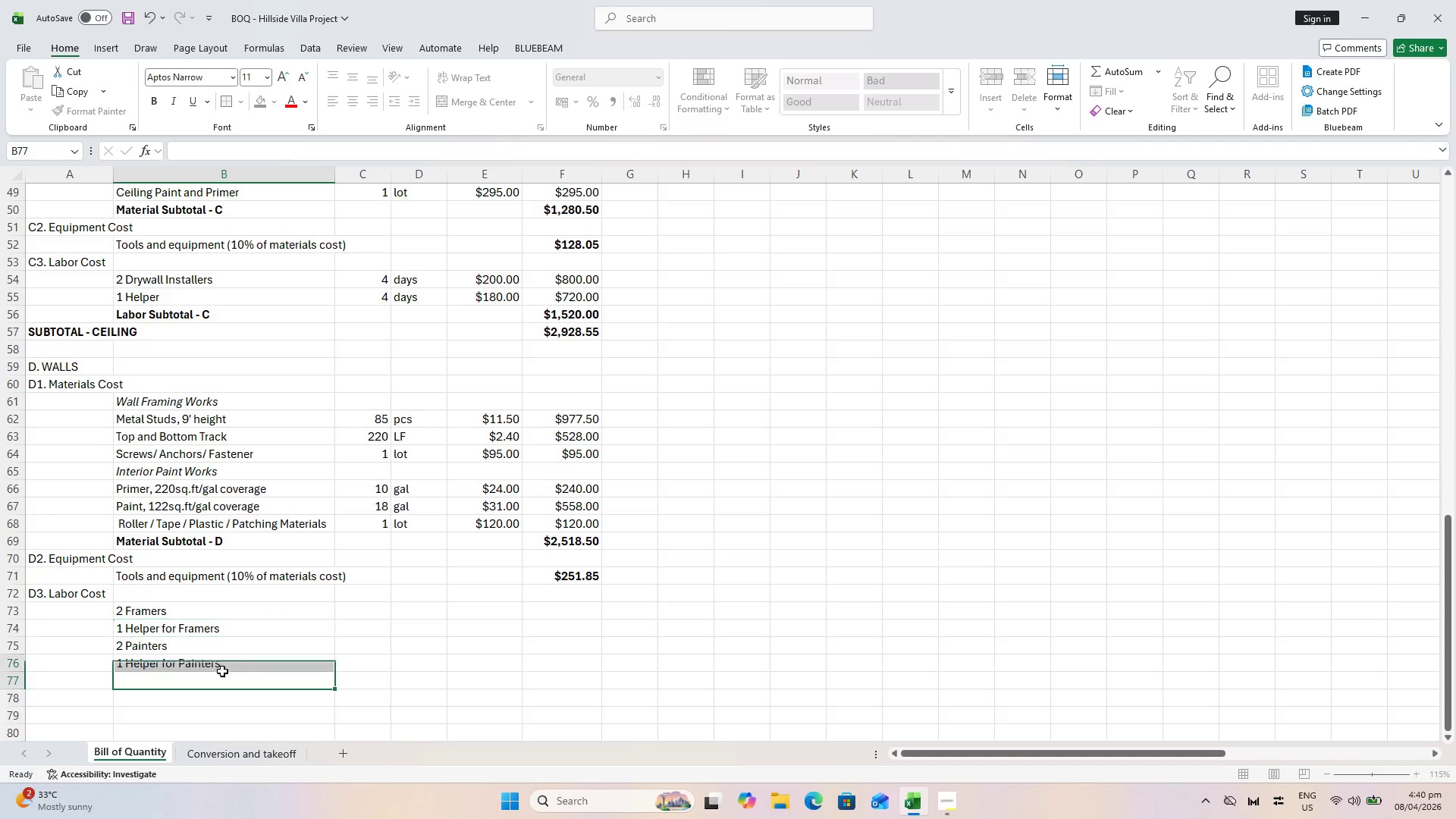 
left_click_drag(start_coordinate=[220, 679], to_coordinate=[222, 671])
 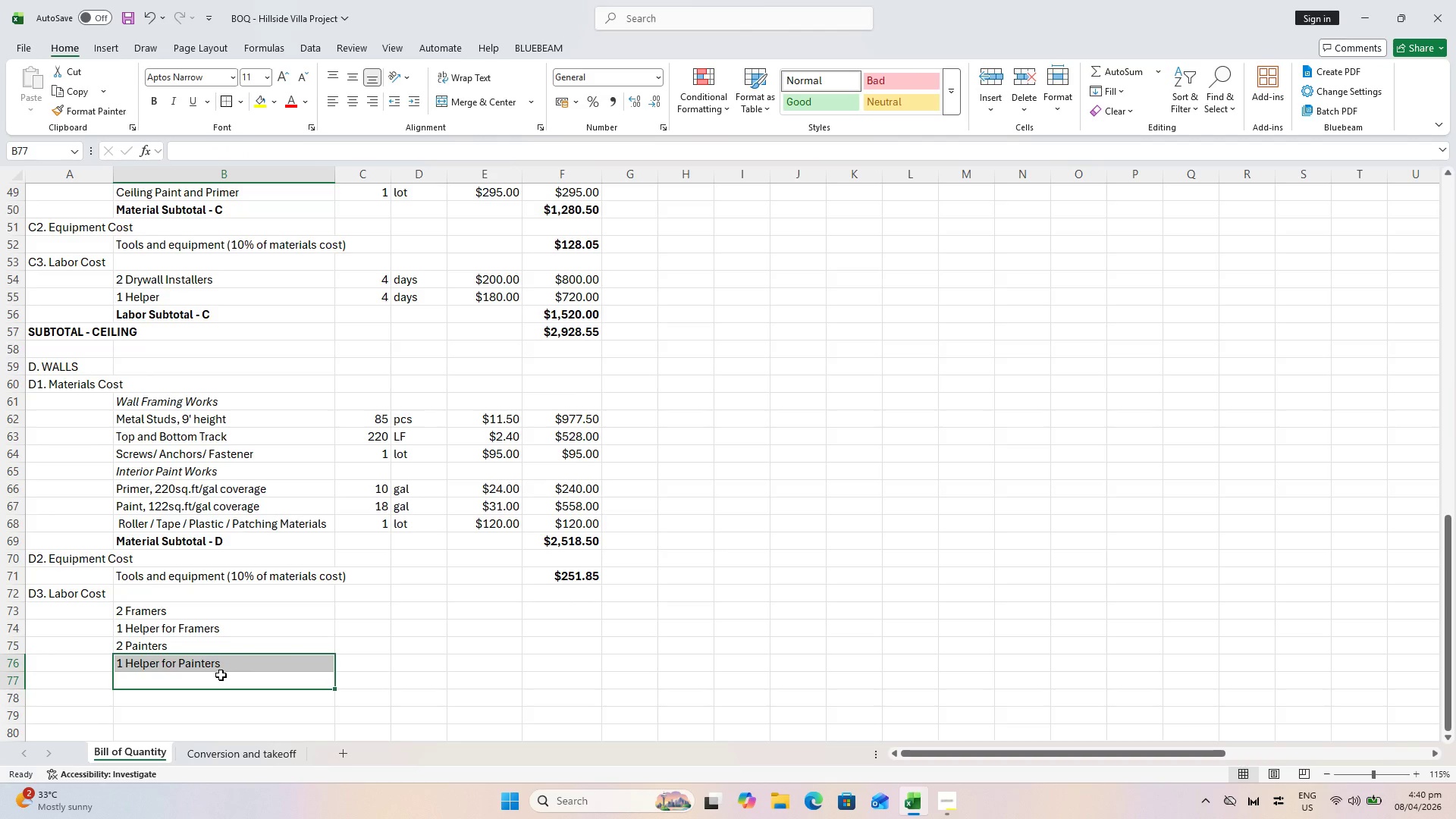 
triple_click([350, 617])
 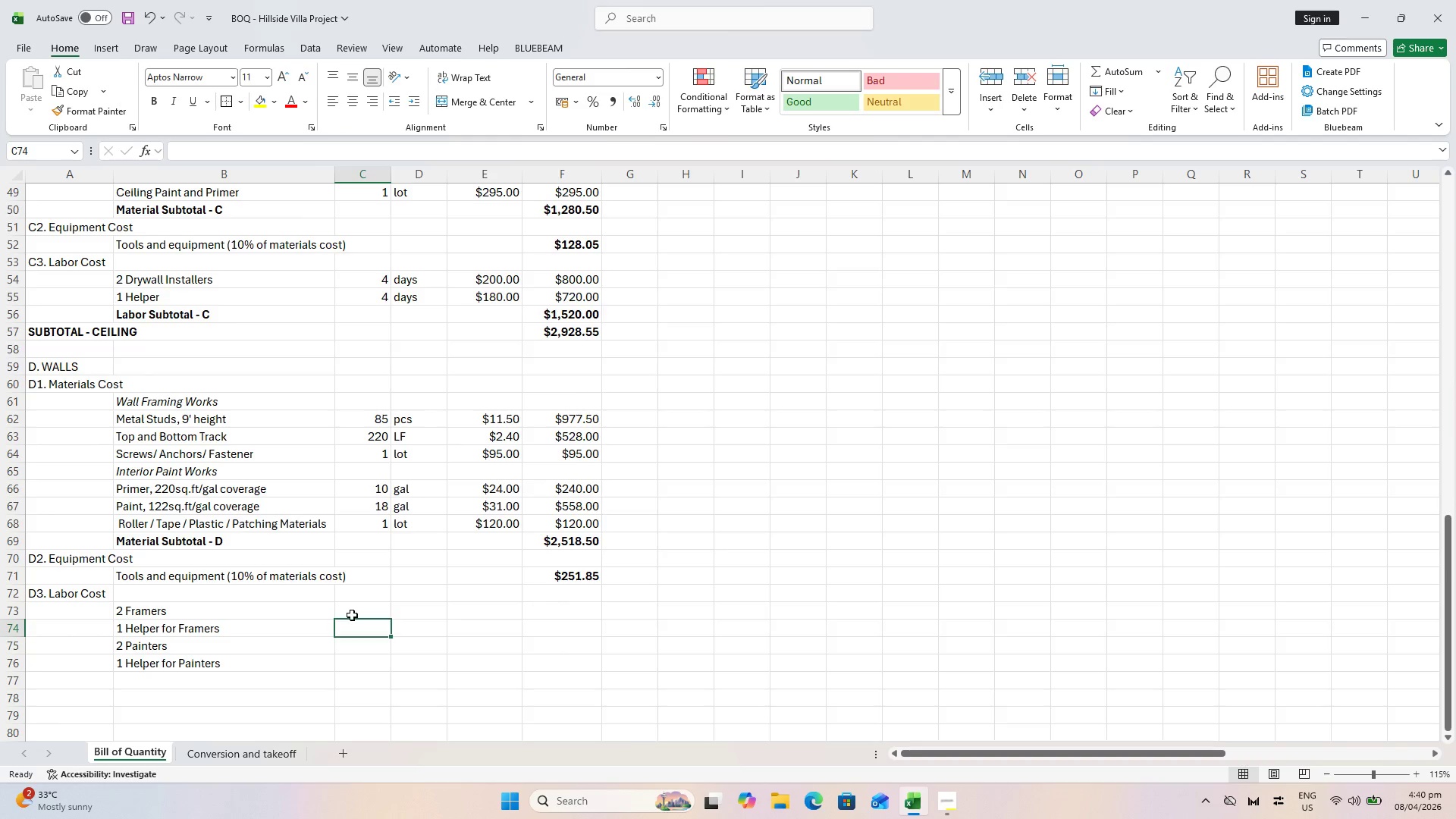 
triple_click([352, 615])
 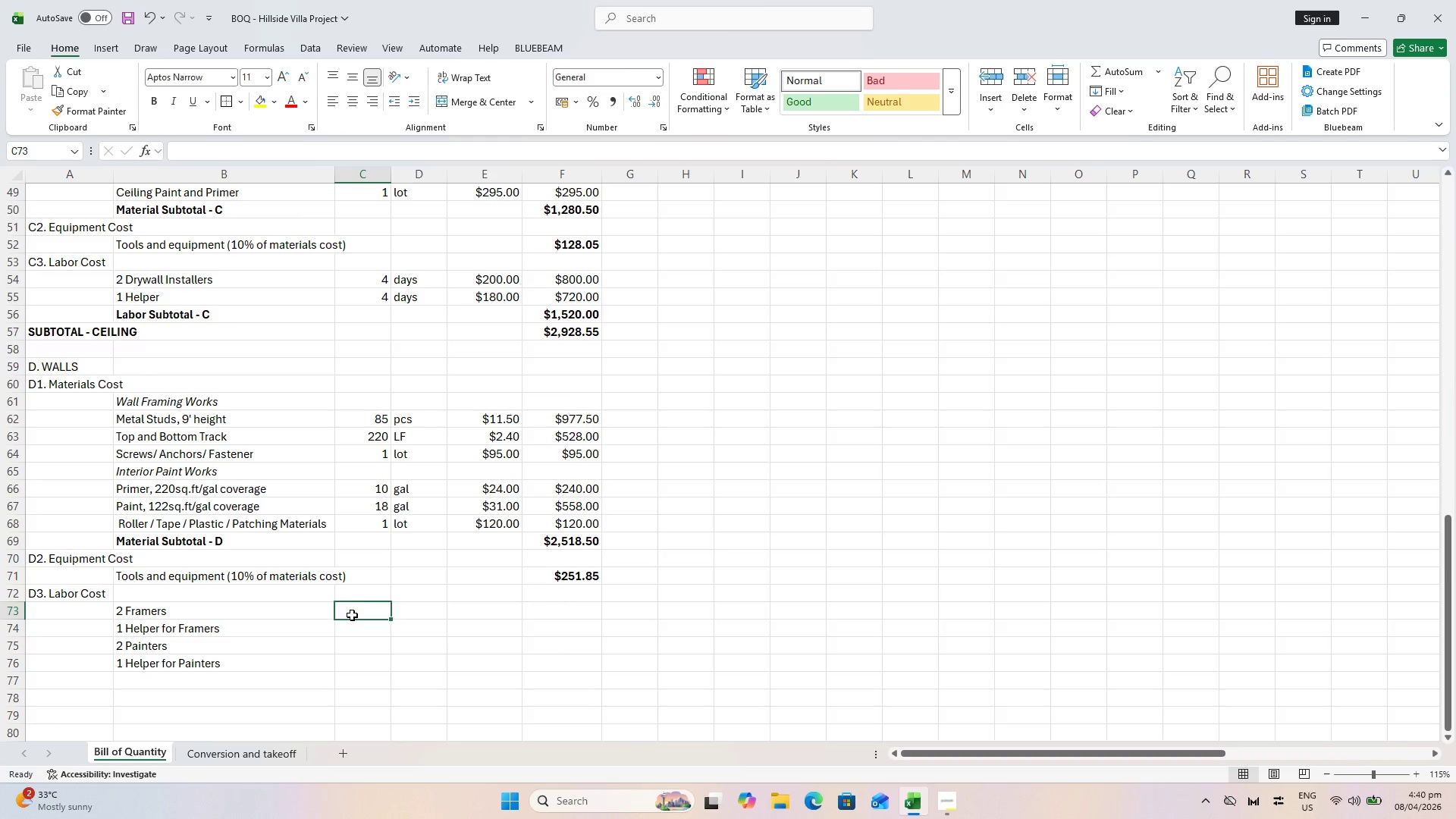 
key(Alt+AltLeft)
 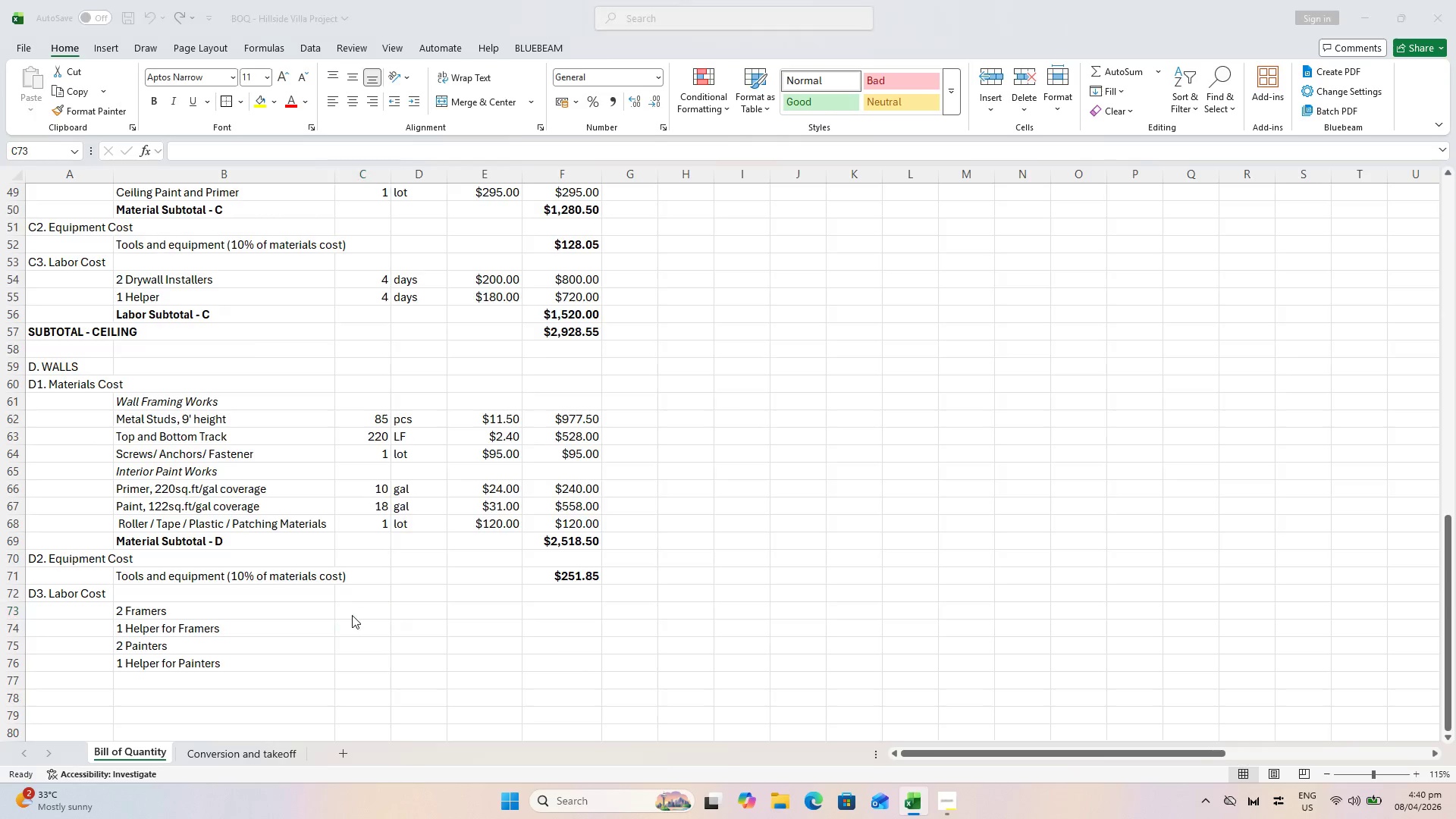 
key(Alt+Tab)